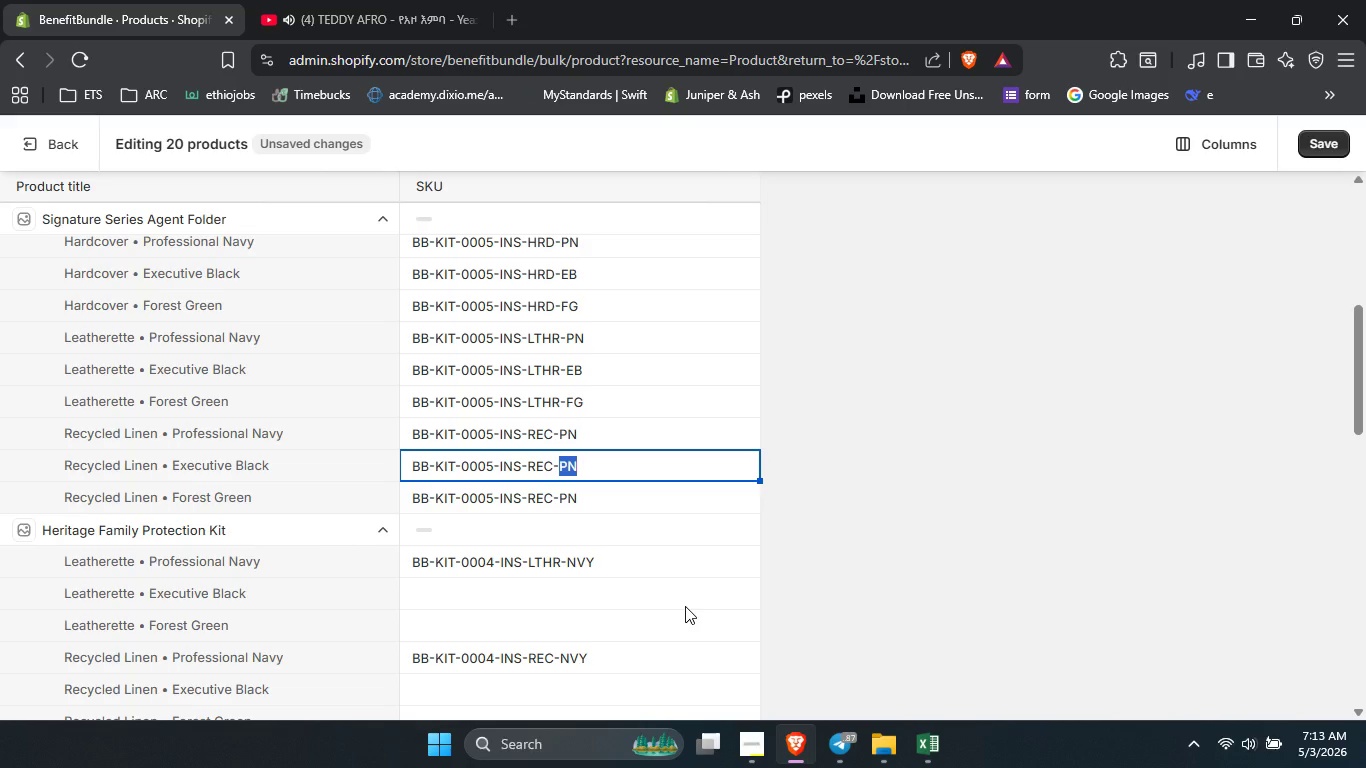 
type(eb)
 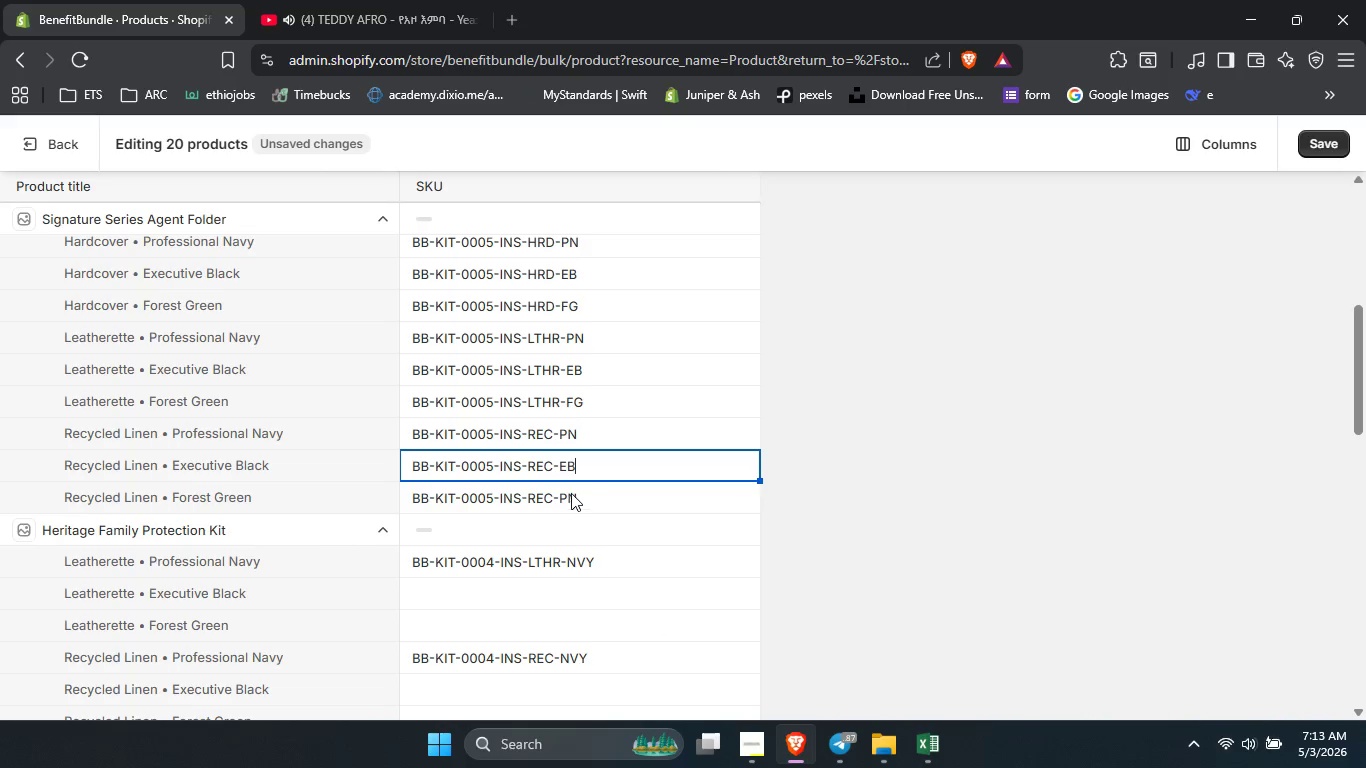 
double_click([571, 493])
 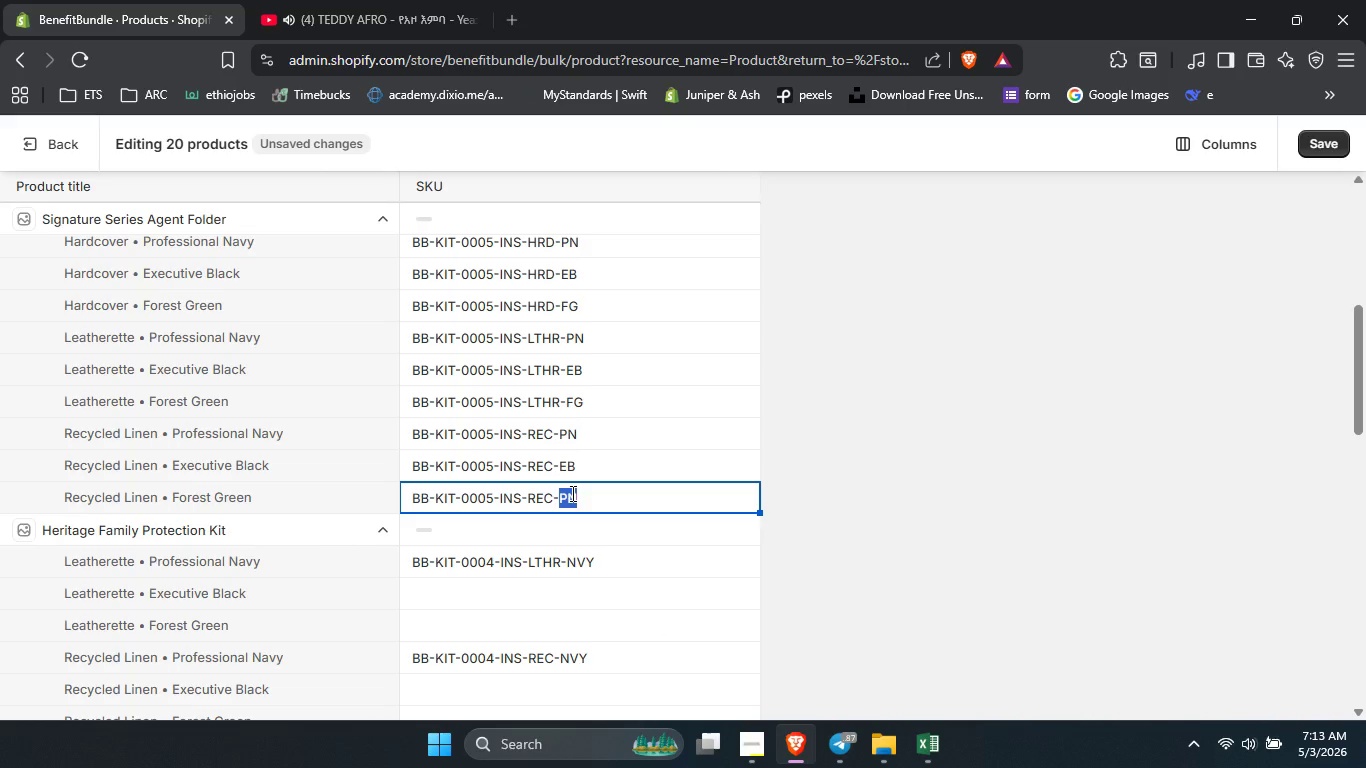 
type(fg)
 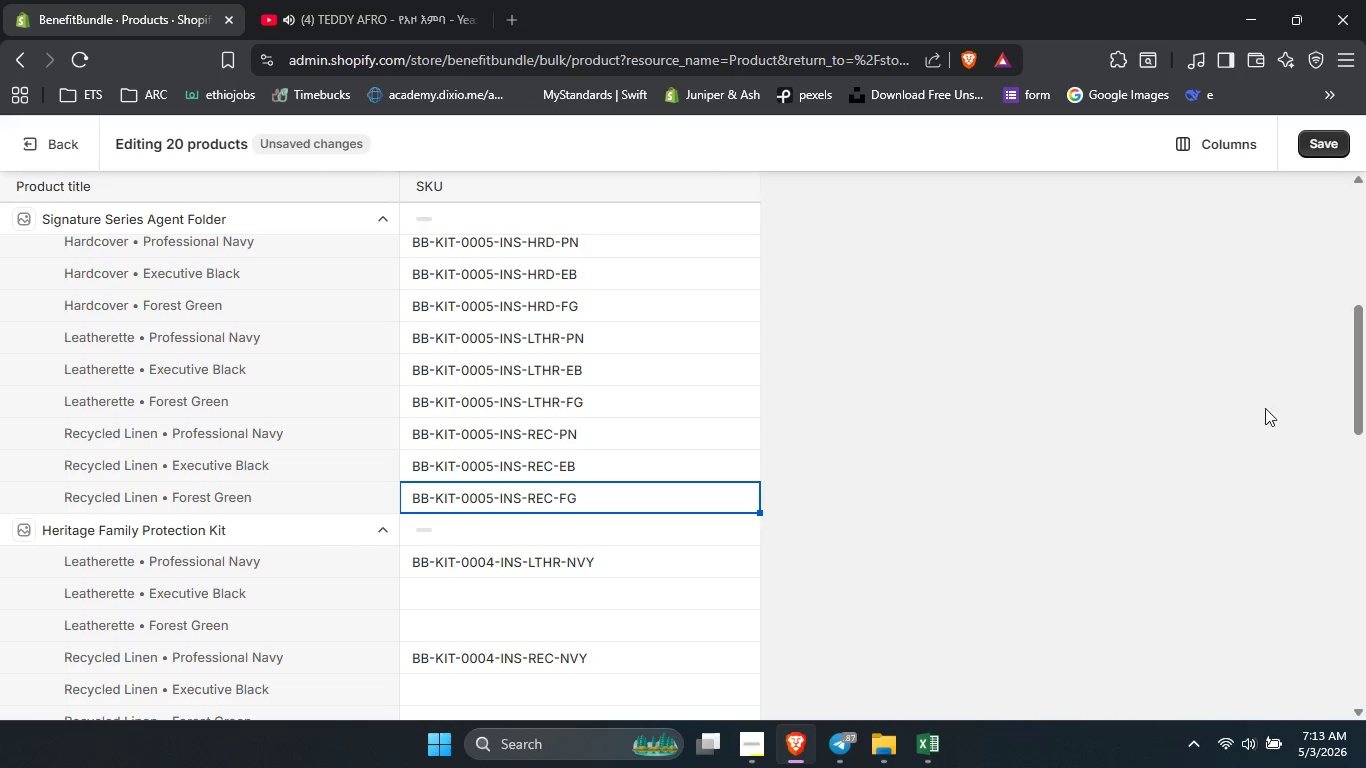 
left_click([384, 217])
 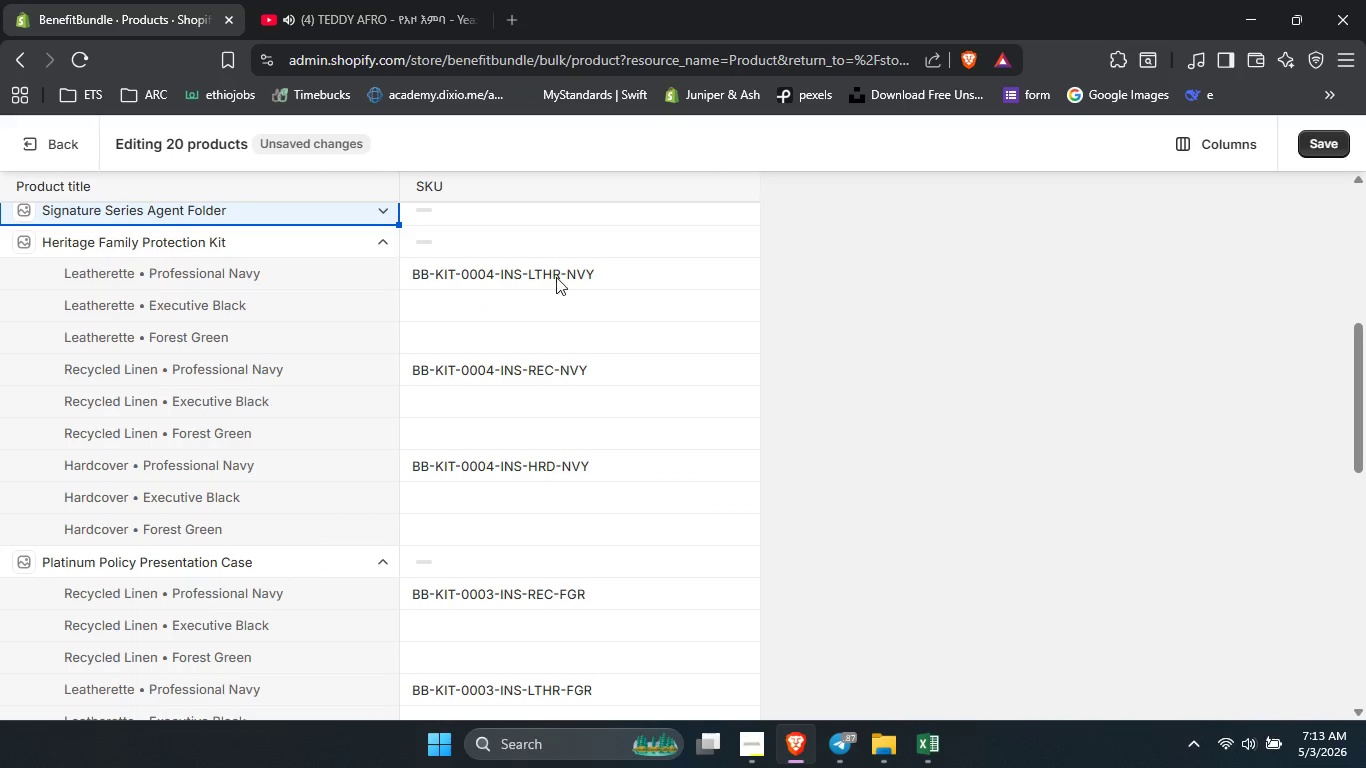 
left_click([558, 268])
 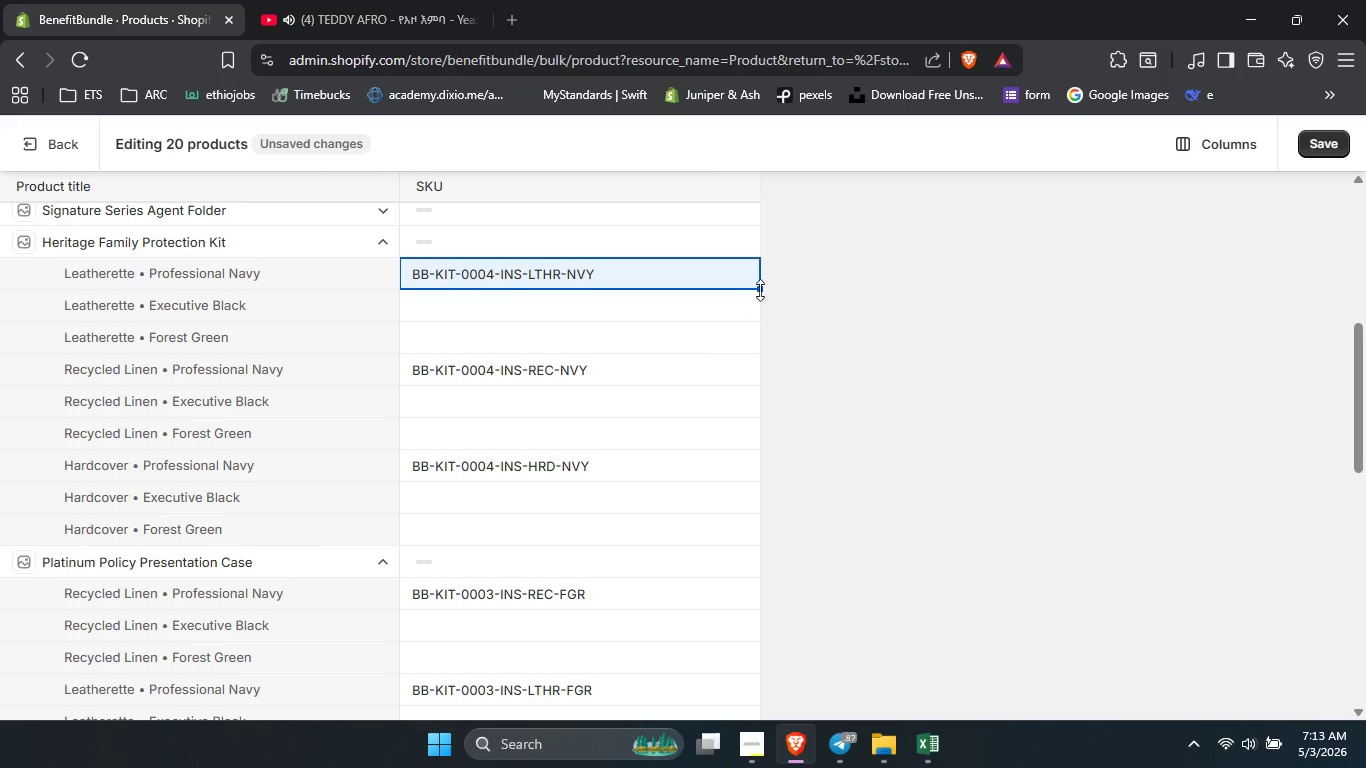 
left_click_drag(start_coordinate=[760, 290], to_coordinate=[751, 333])
 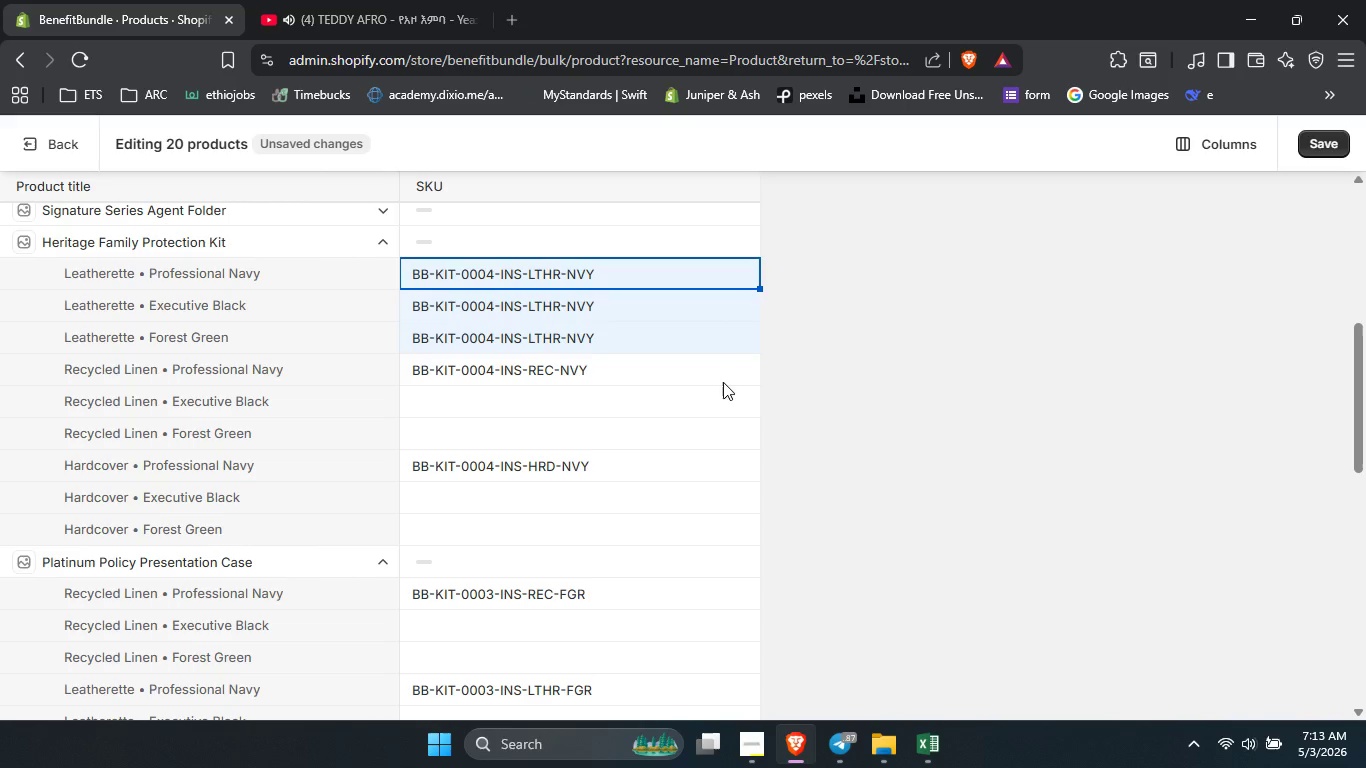 
left_click([723, 382])
 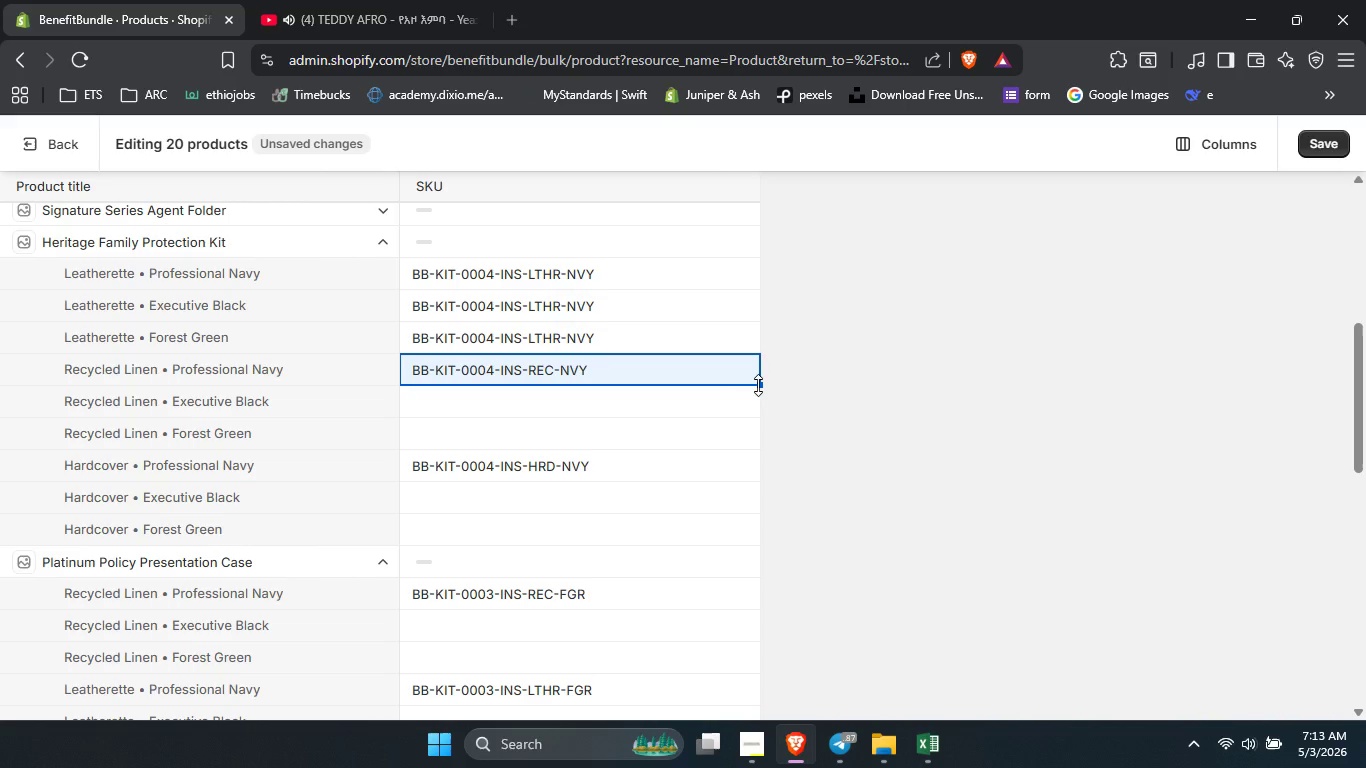 
left_click_drag(start_coordinate=[759, 385], to_coordinate=[758, 431])
 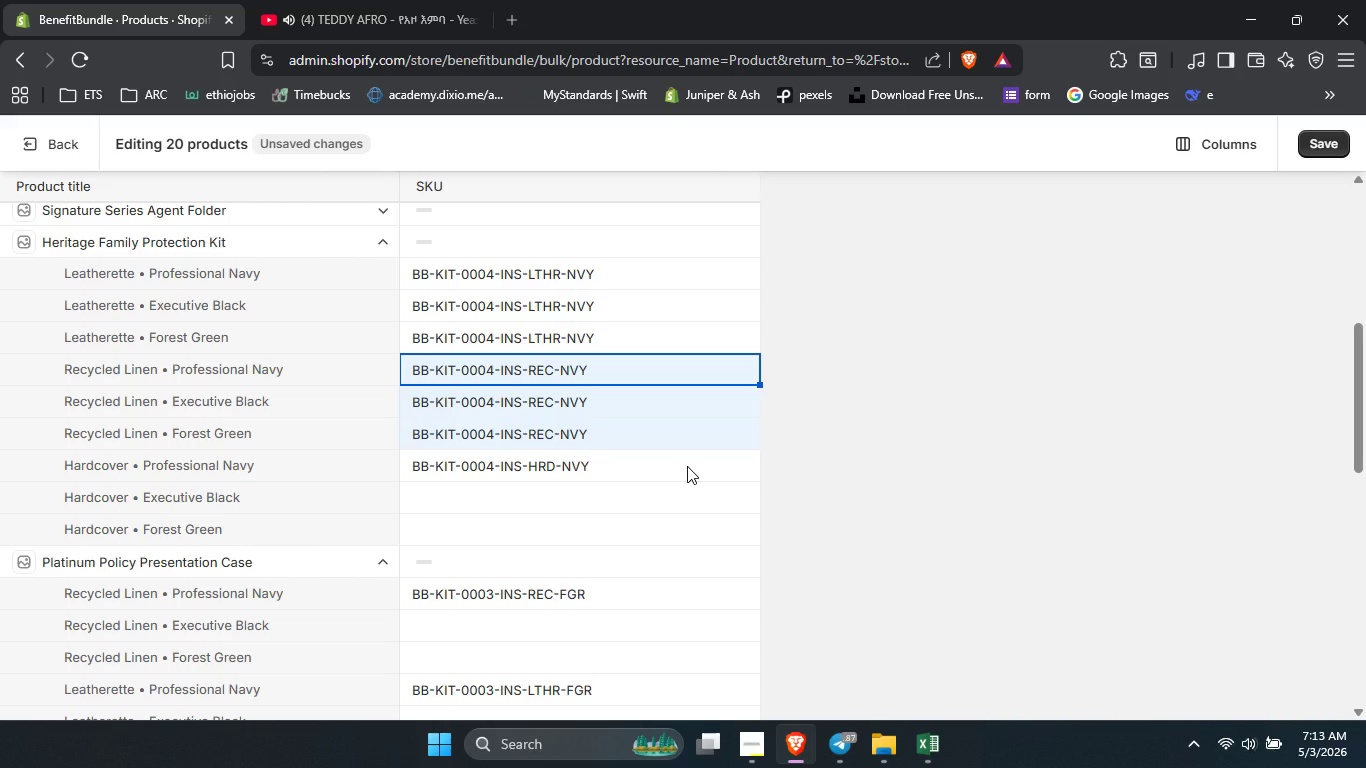 
left_click([687, 466])
 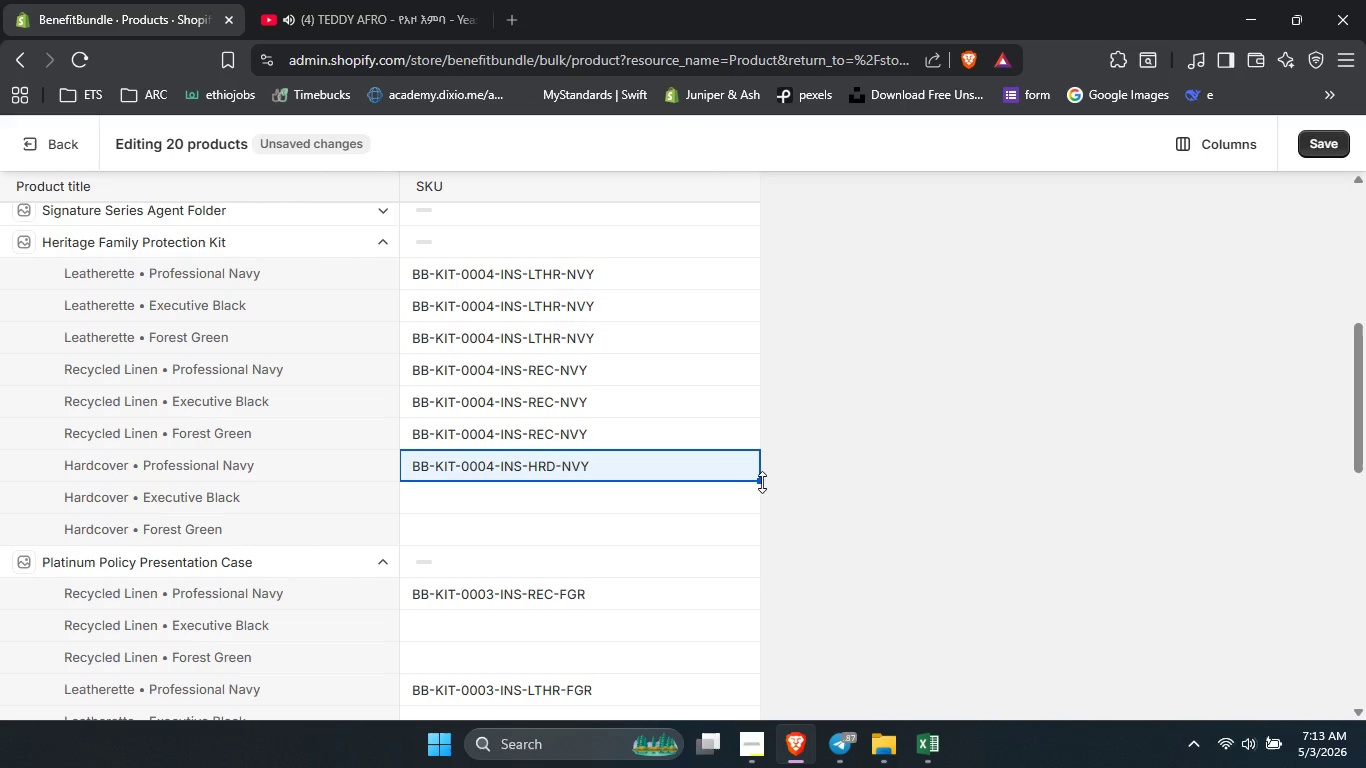 
left_click_drag(start_coordinate=[760, 479], to_coordinate=[752, 519])
 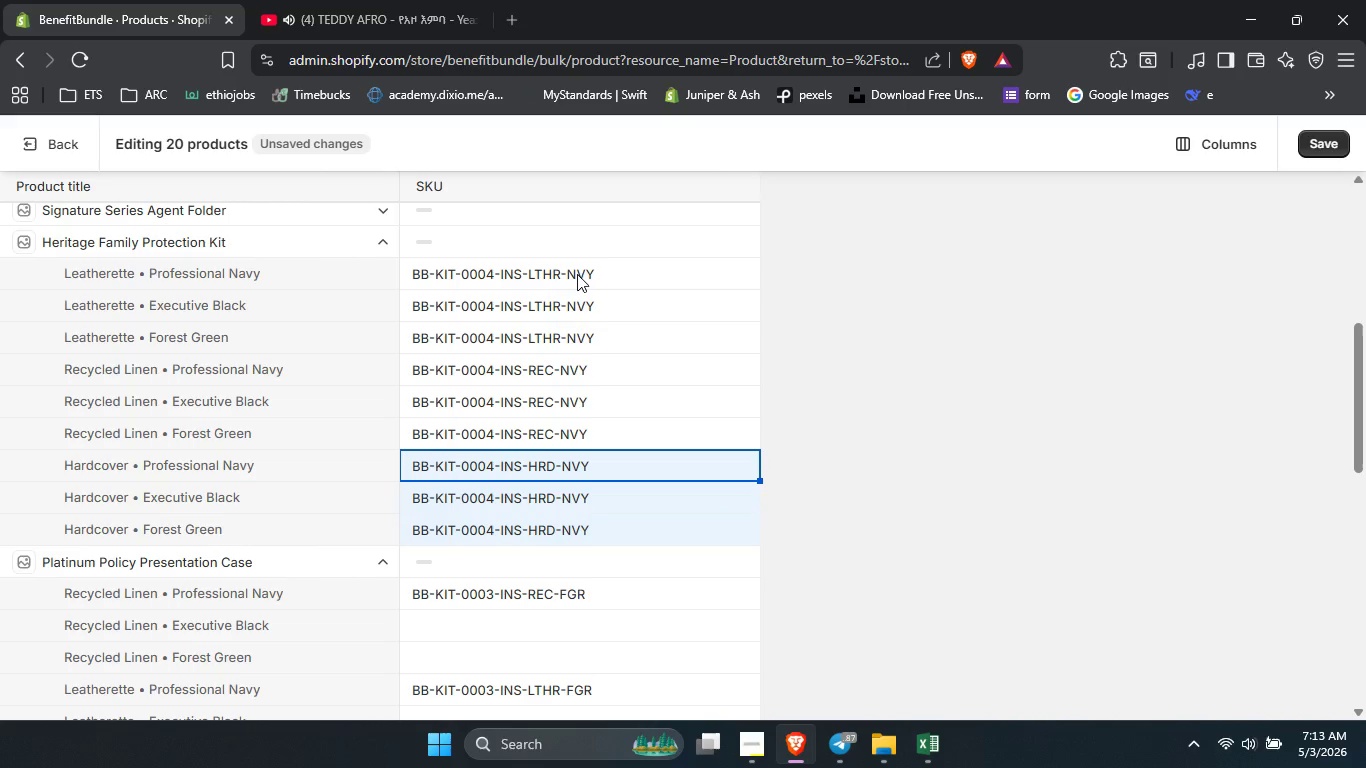 
double_click([578, 274])
 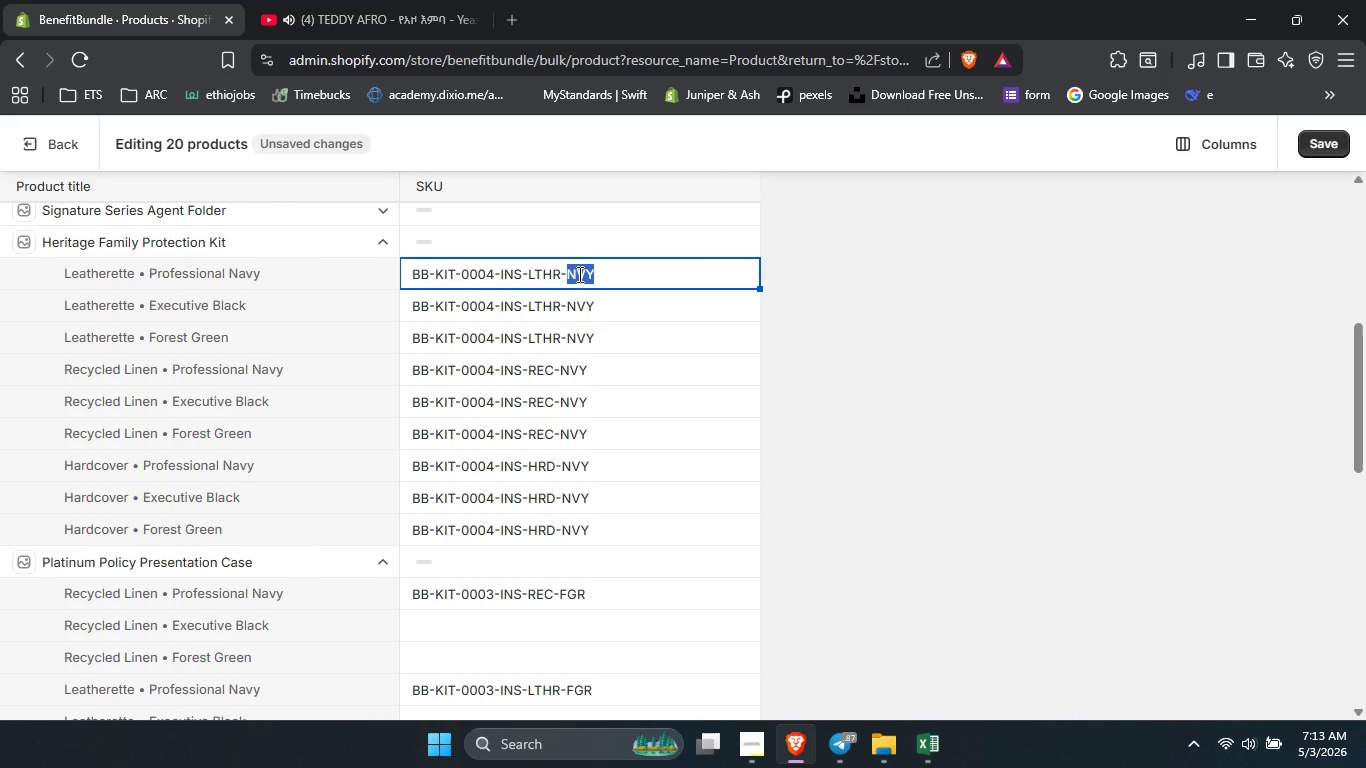 
type(pn)
 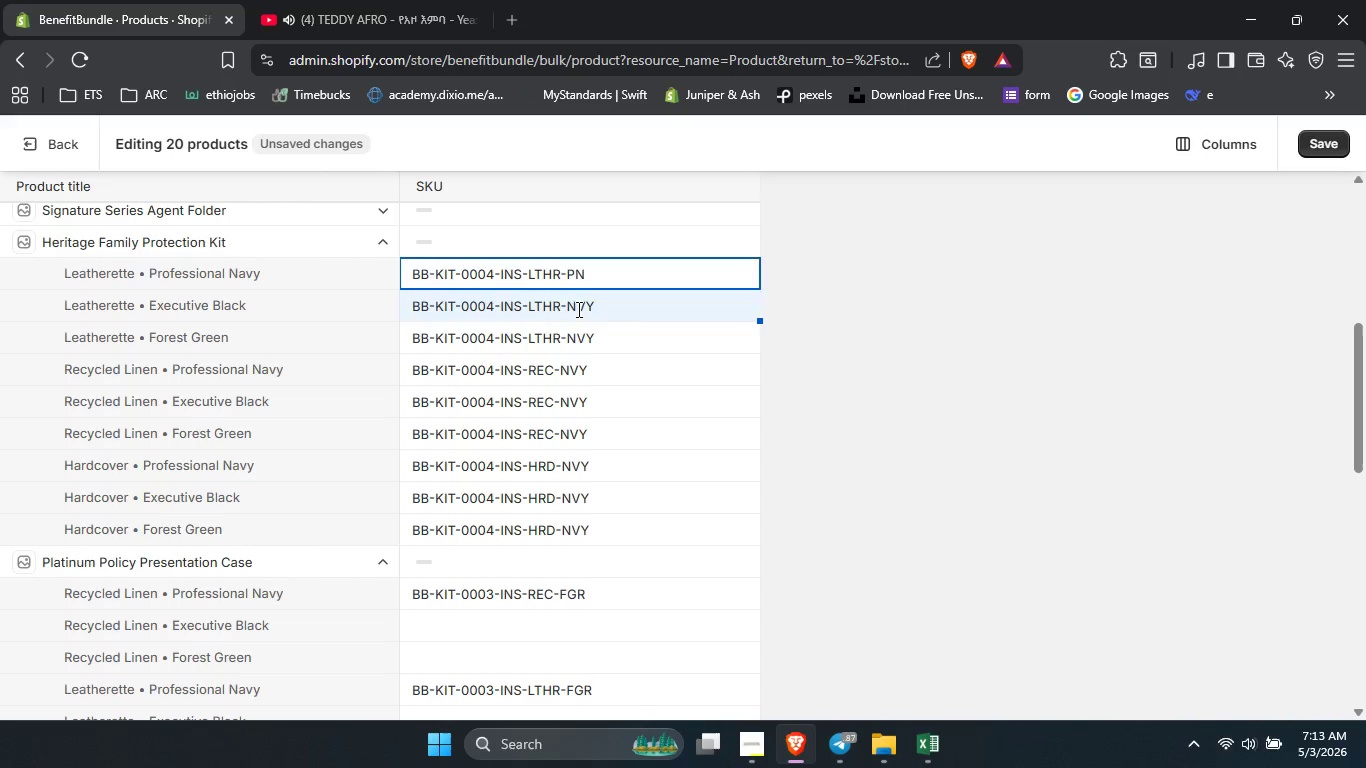 
double_click([577, 309])
 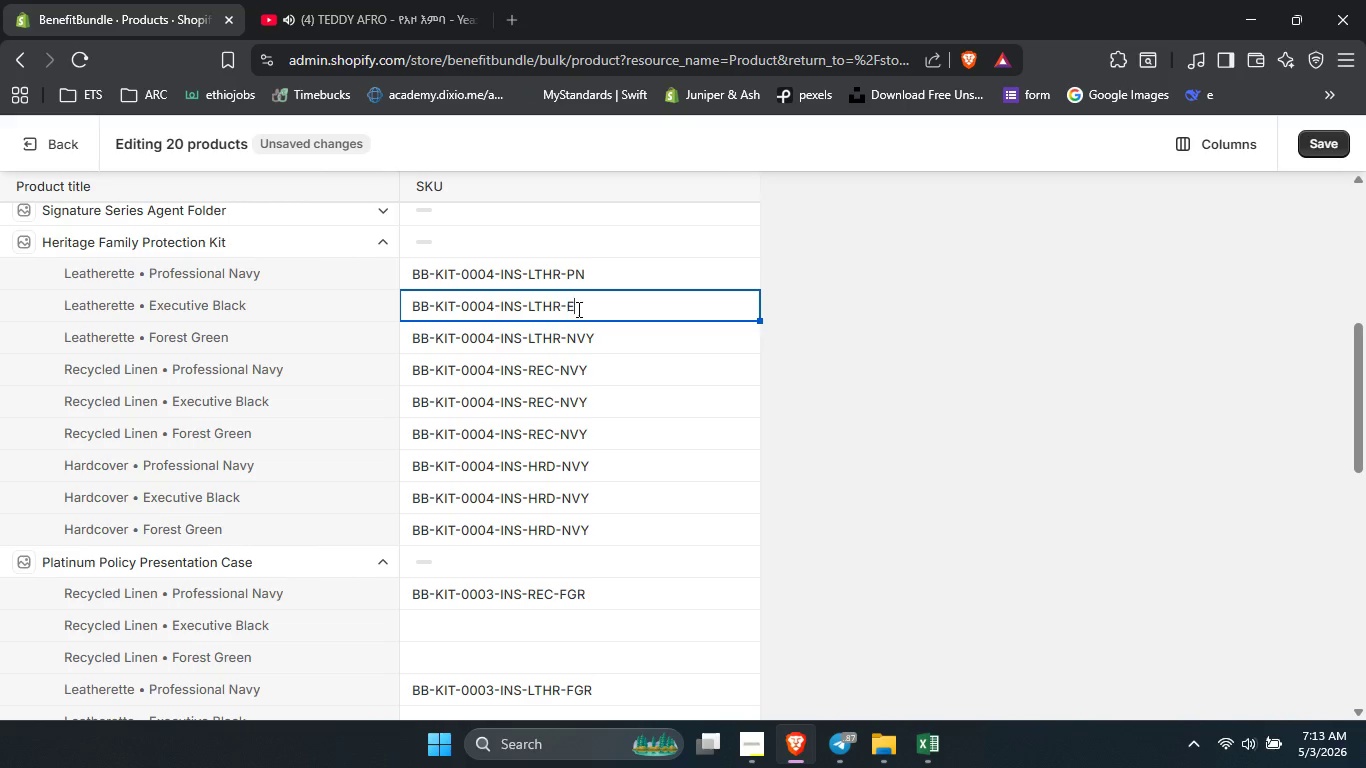 
type(eb)
 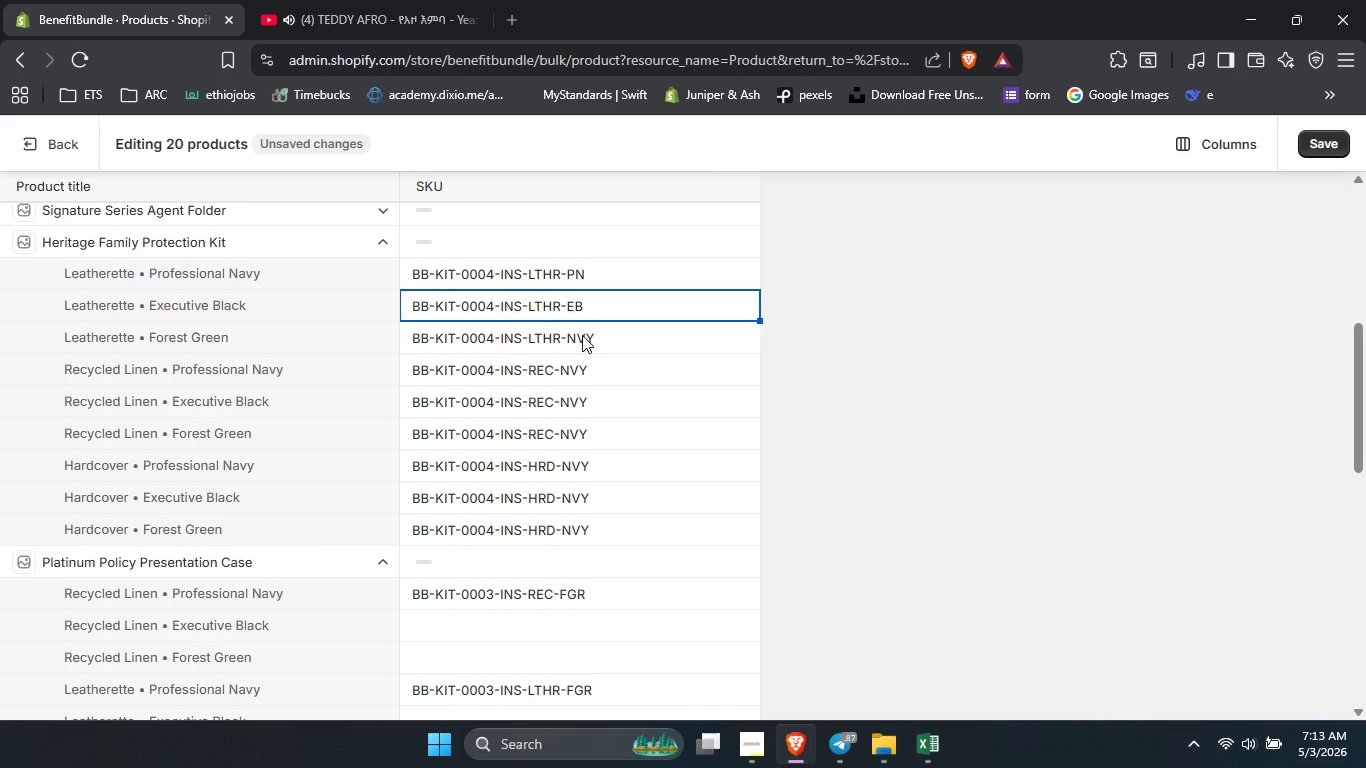 
double_click([582, 335])
 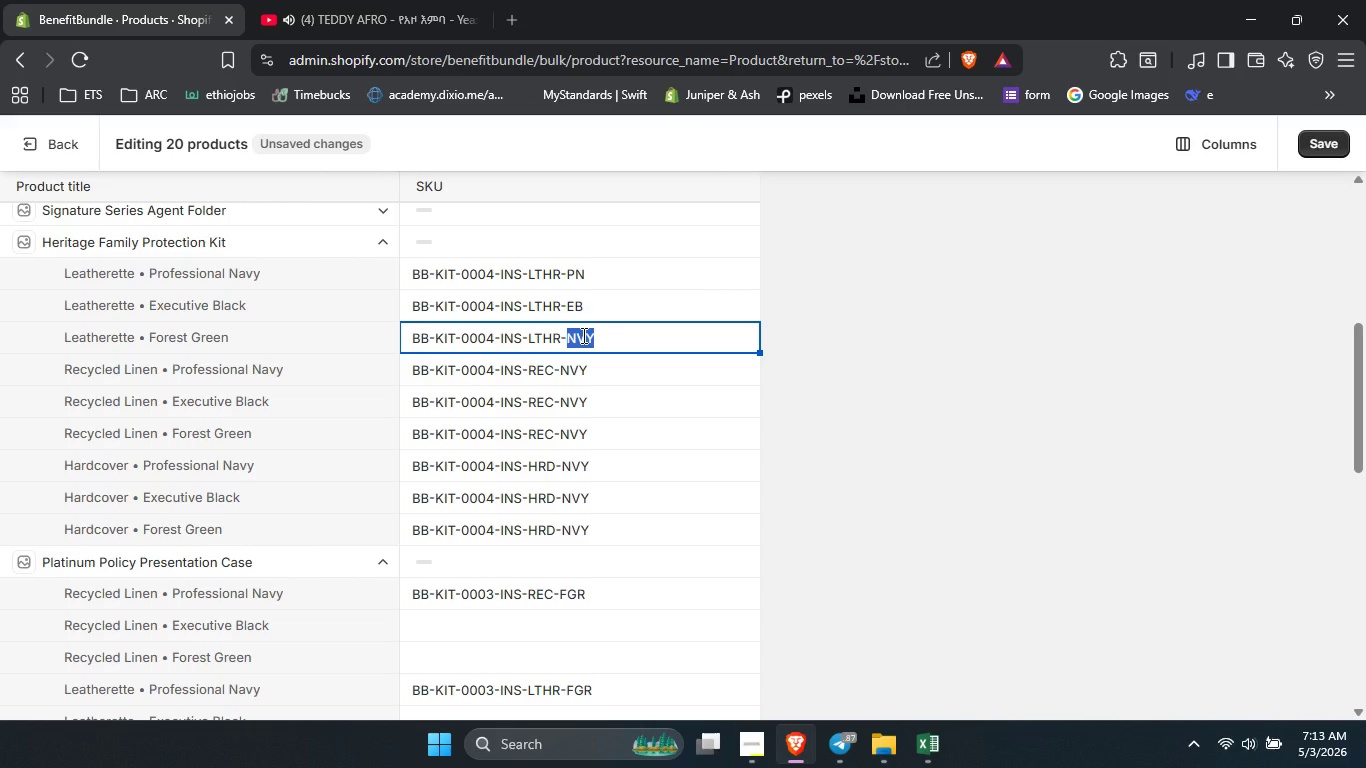 
type(fg)
 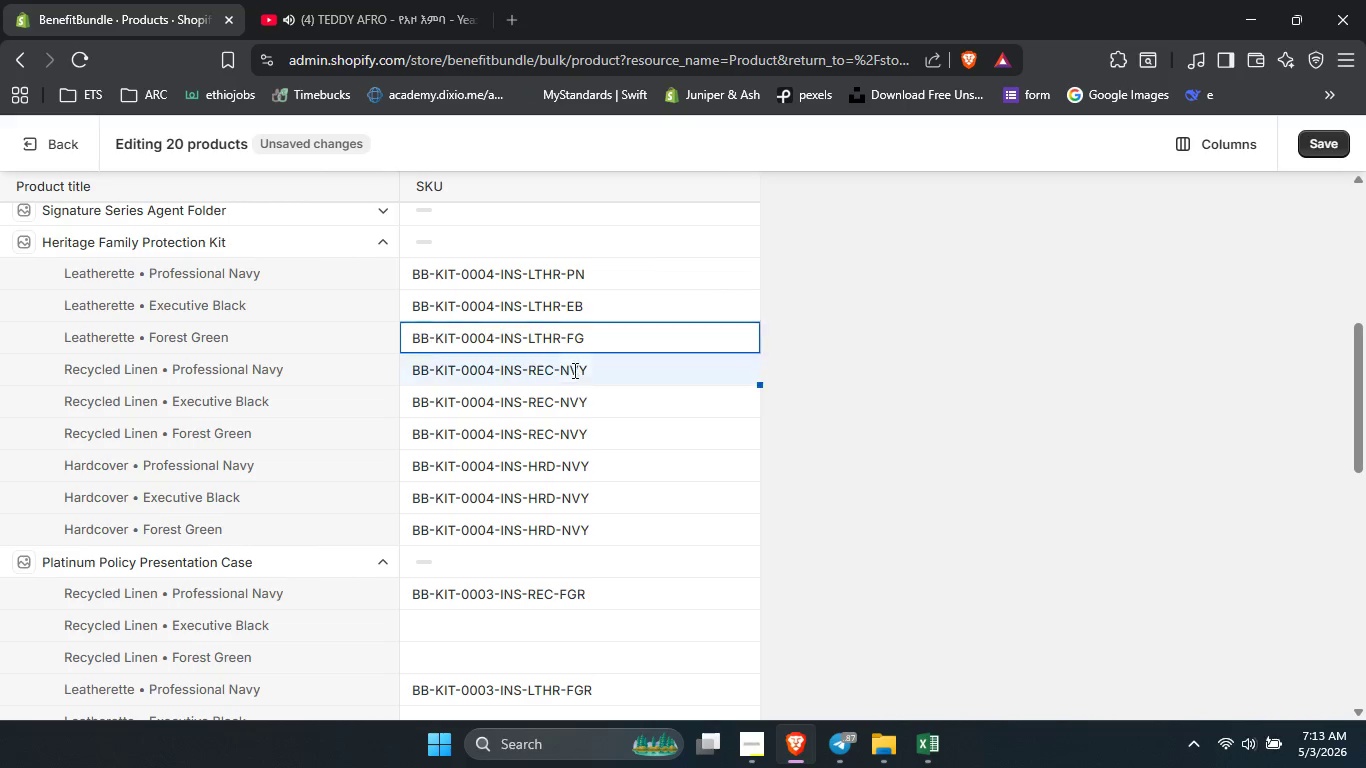 
double_click([573, 370])
 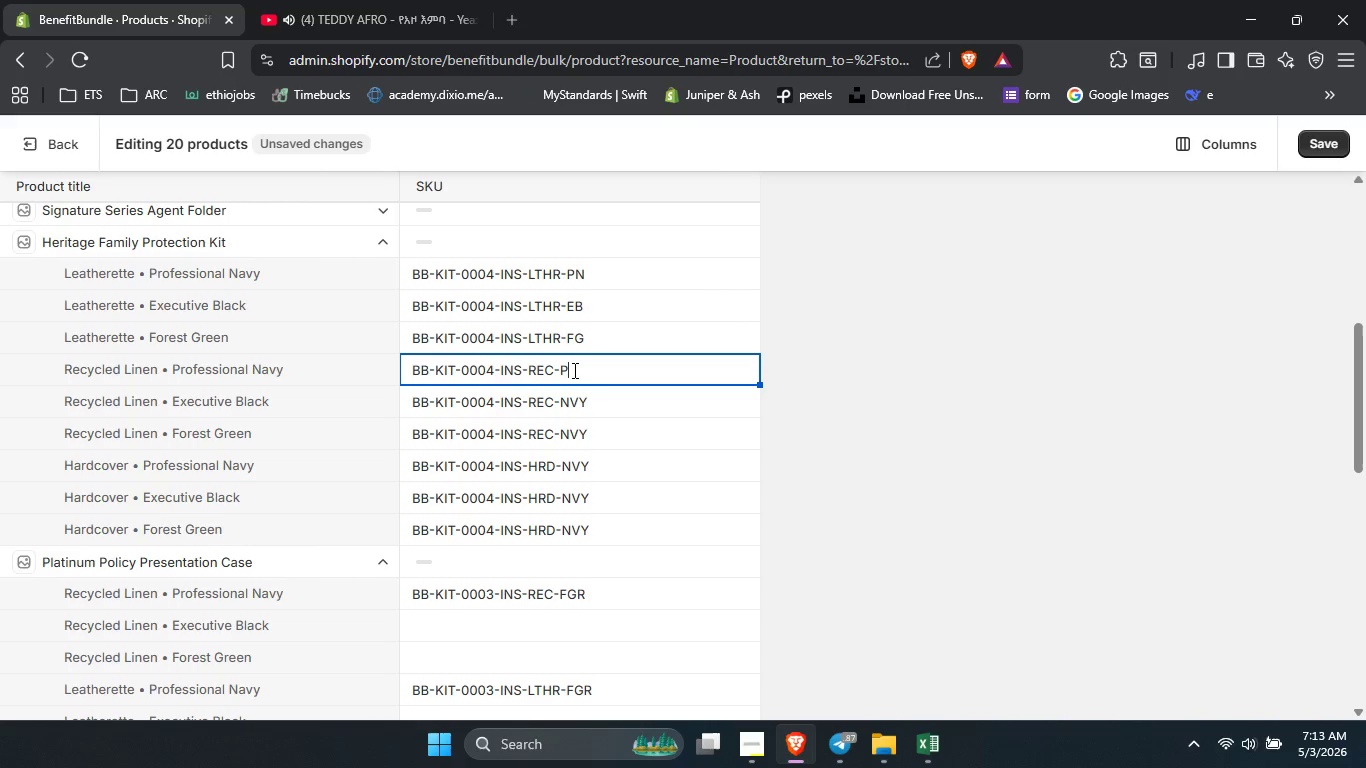 
type(pn)
 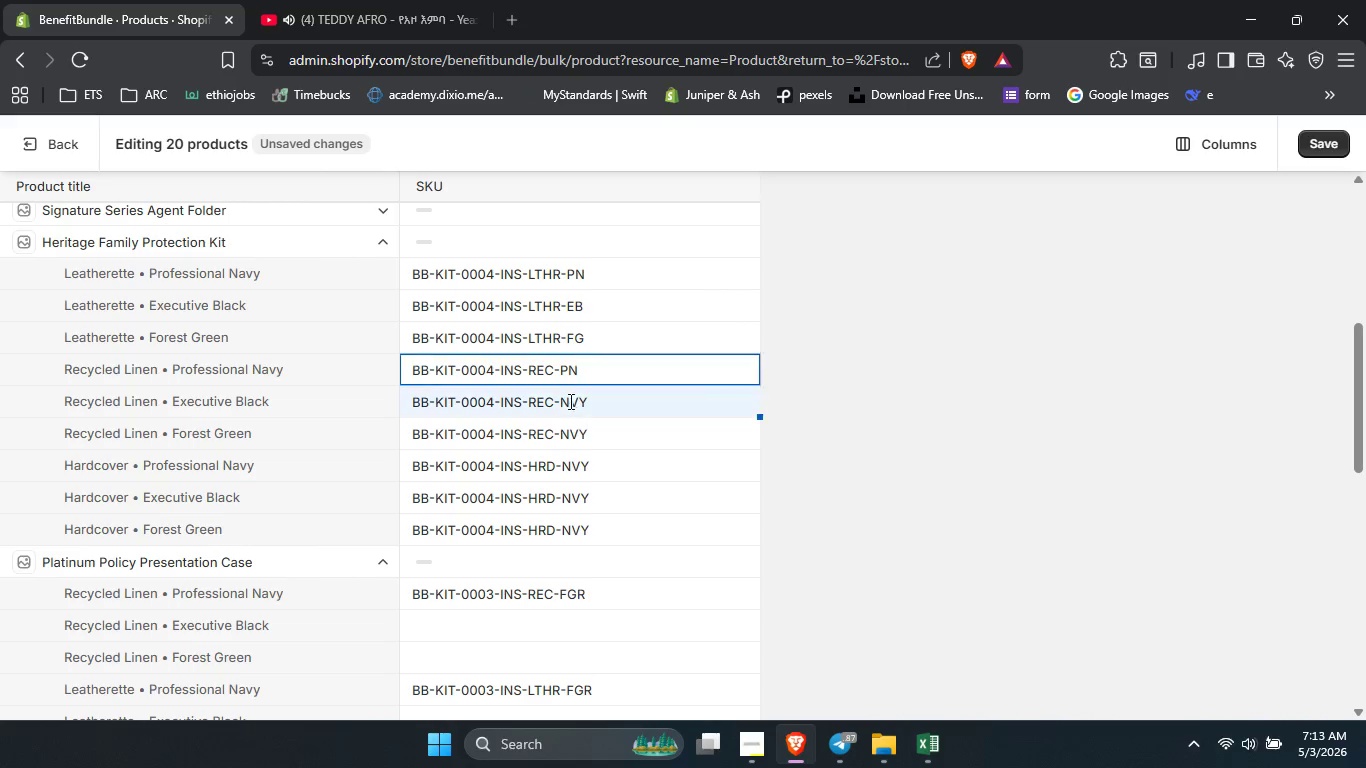 
double_click([569, 401])
 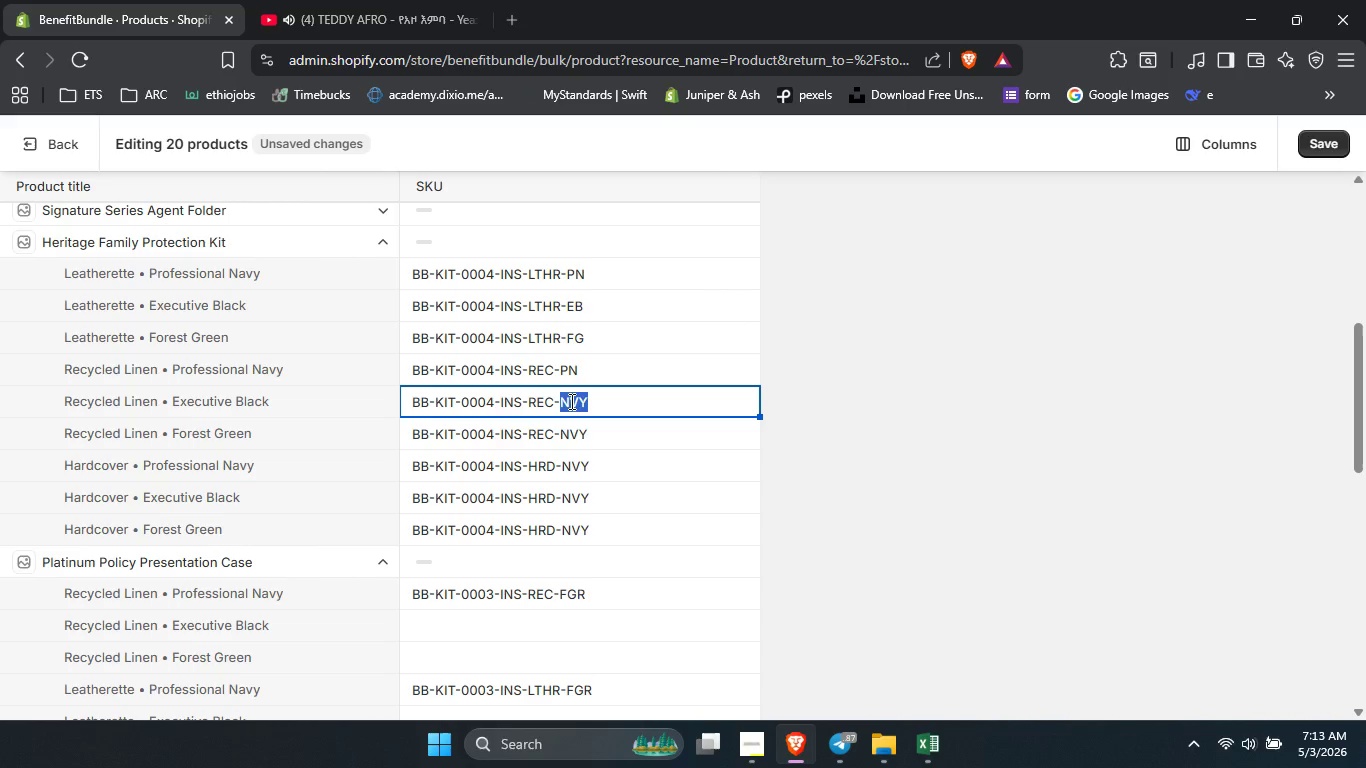 
type(eb)
 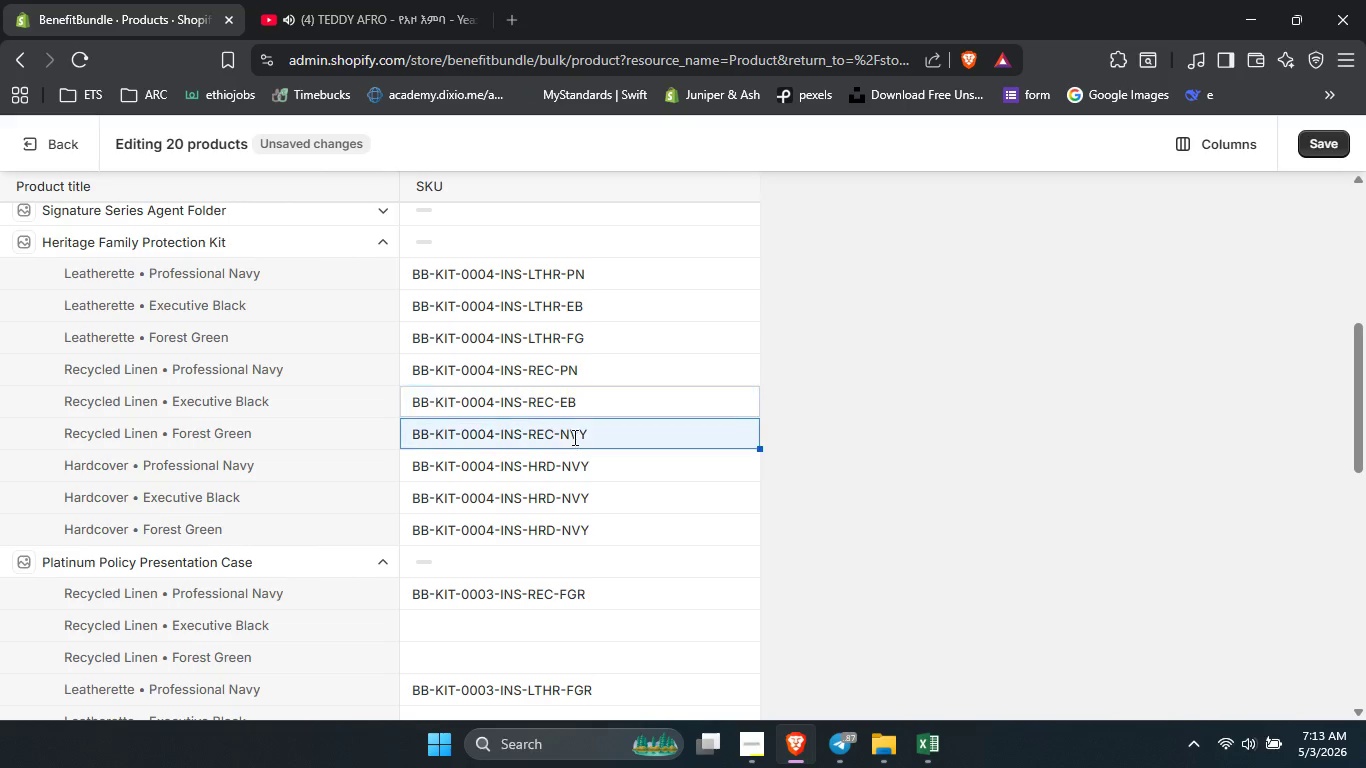 
double_click([573, 437])
 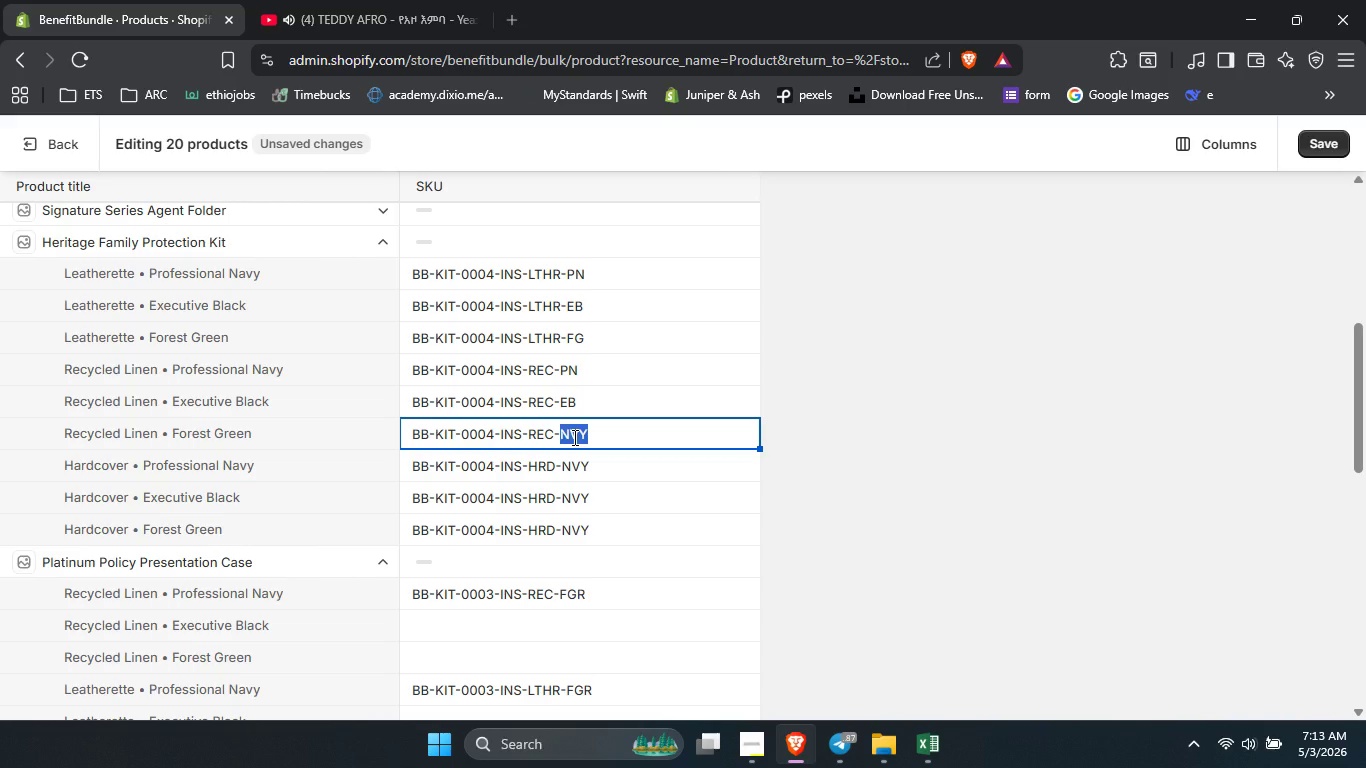 
type(fg)
 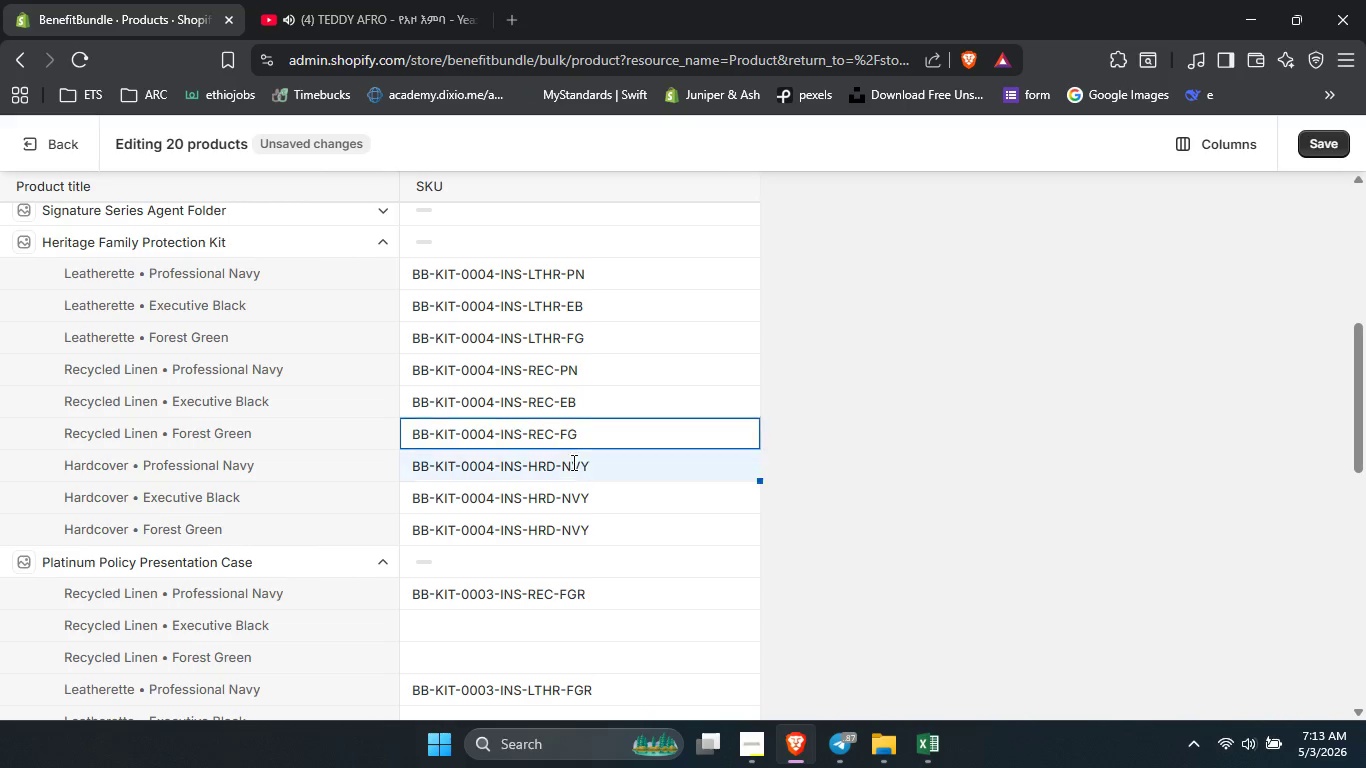 
double_click([572, 462])
 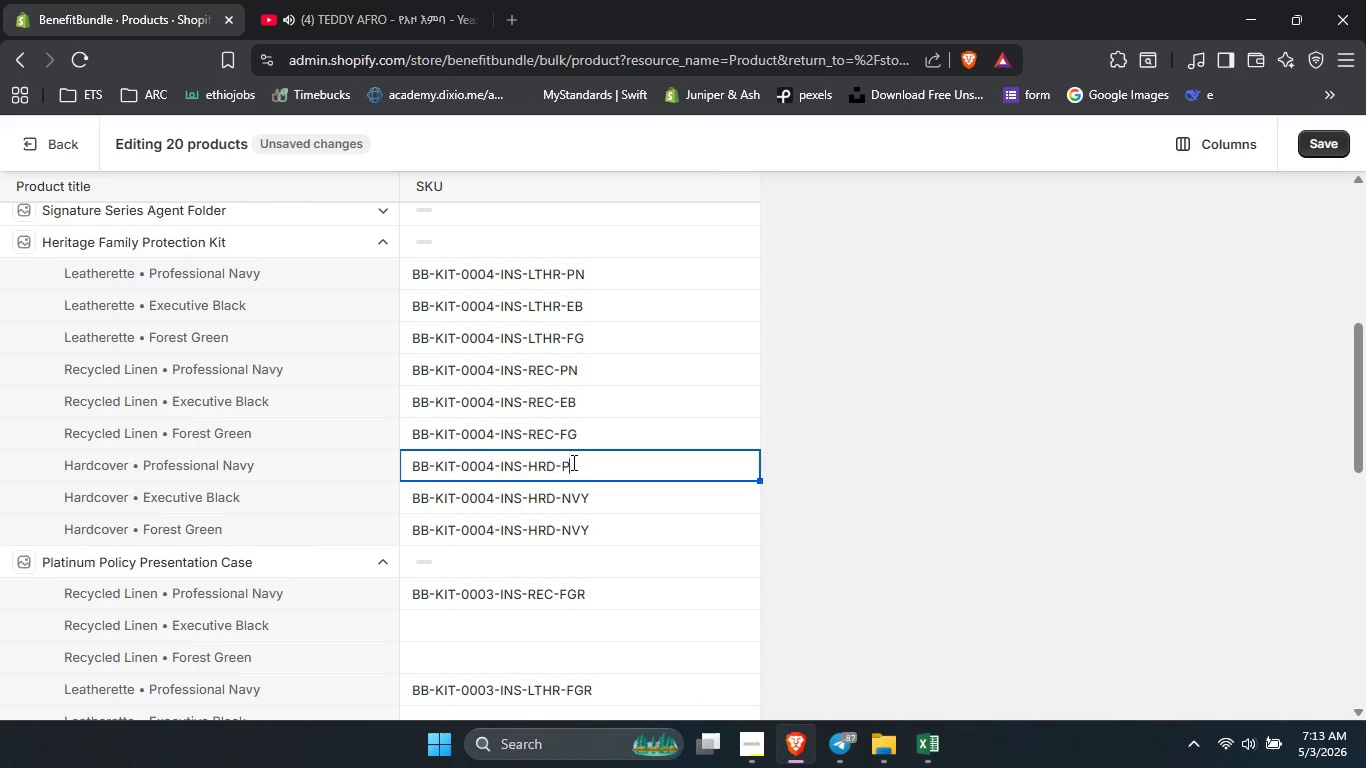 
type(pn)
 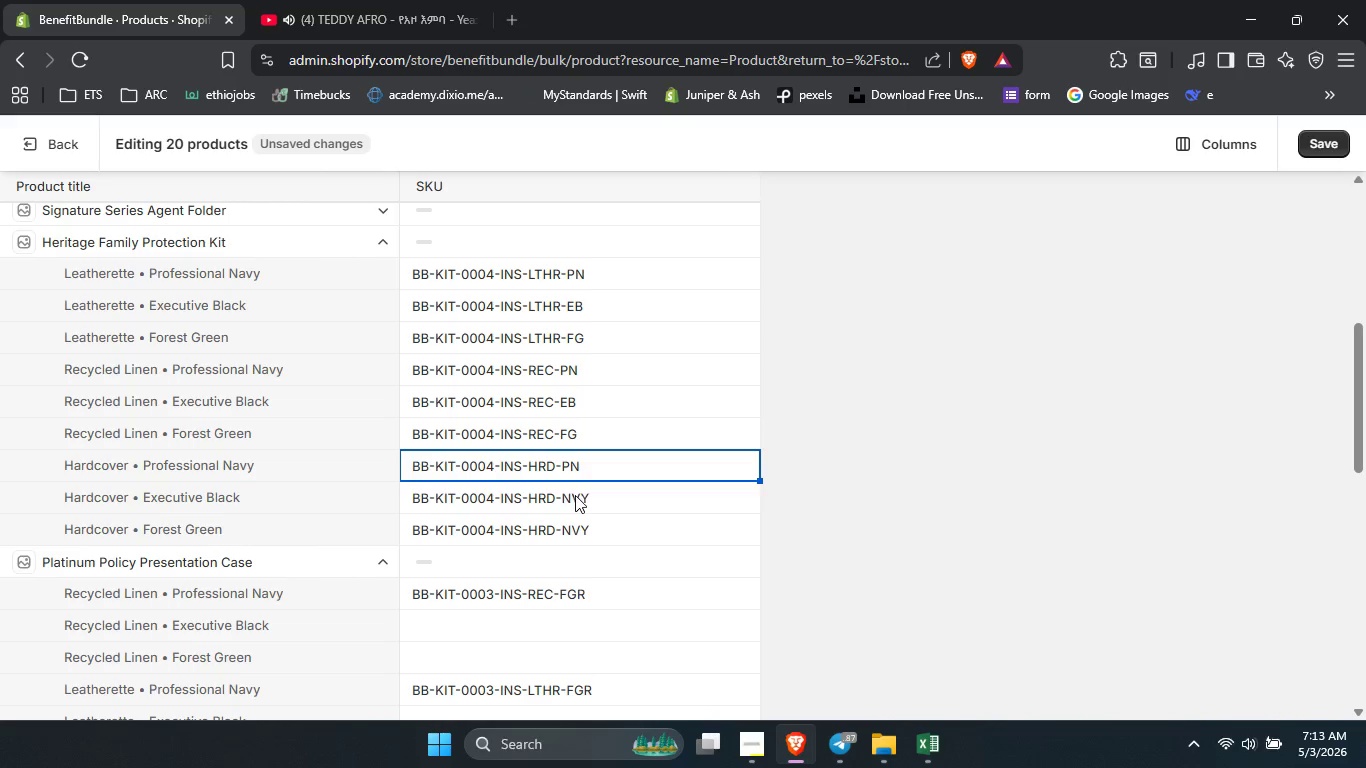 
double_click([575, 495])
 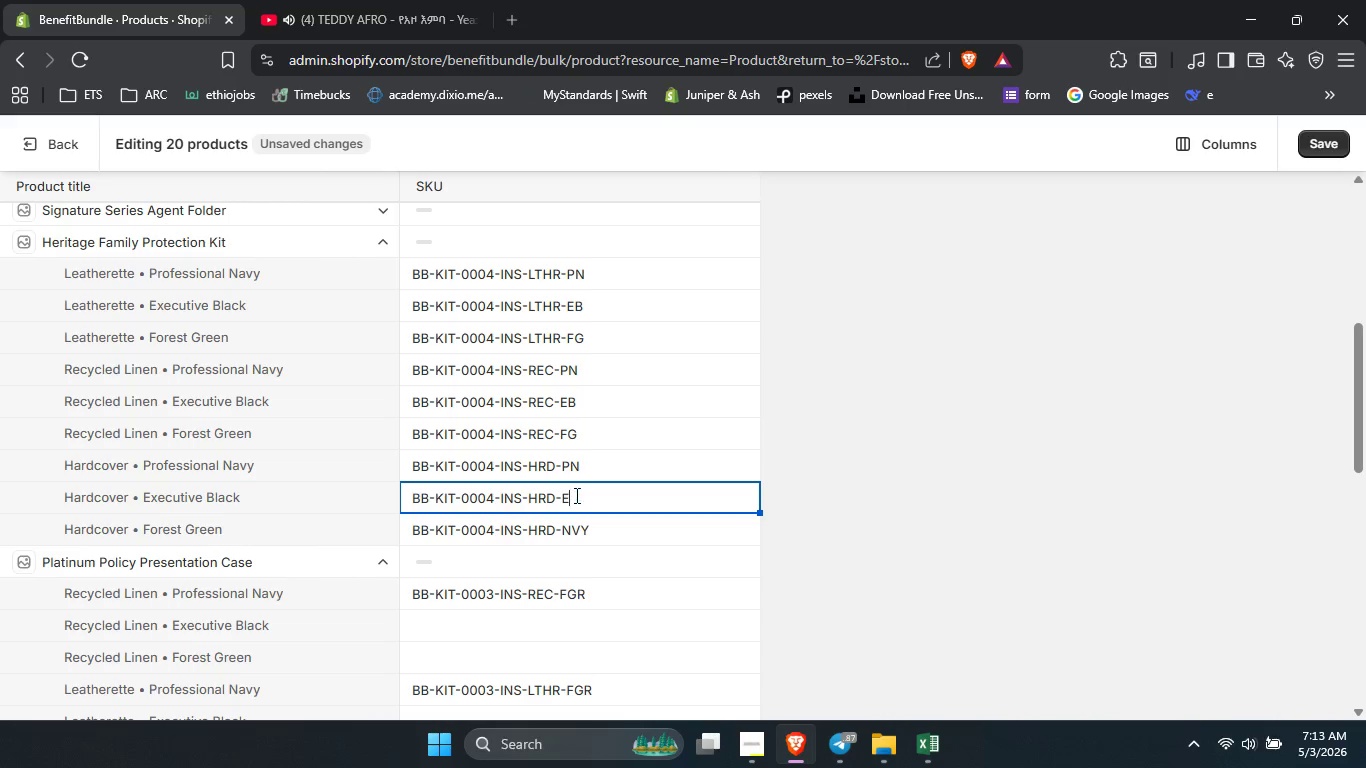 
type(eb)
 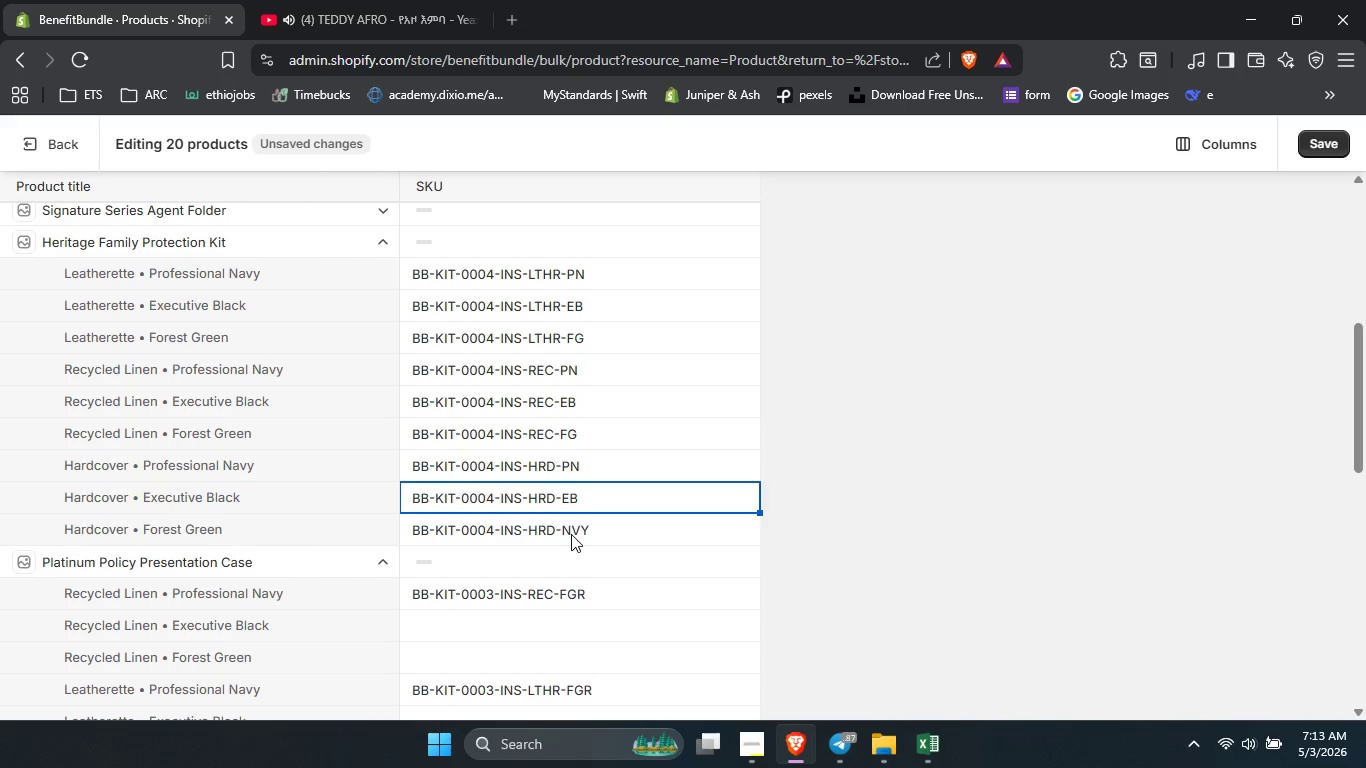 
double_click([571, 534])
 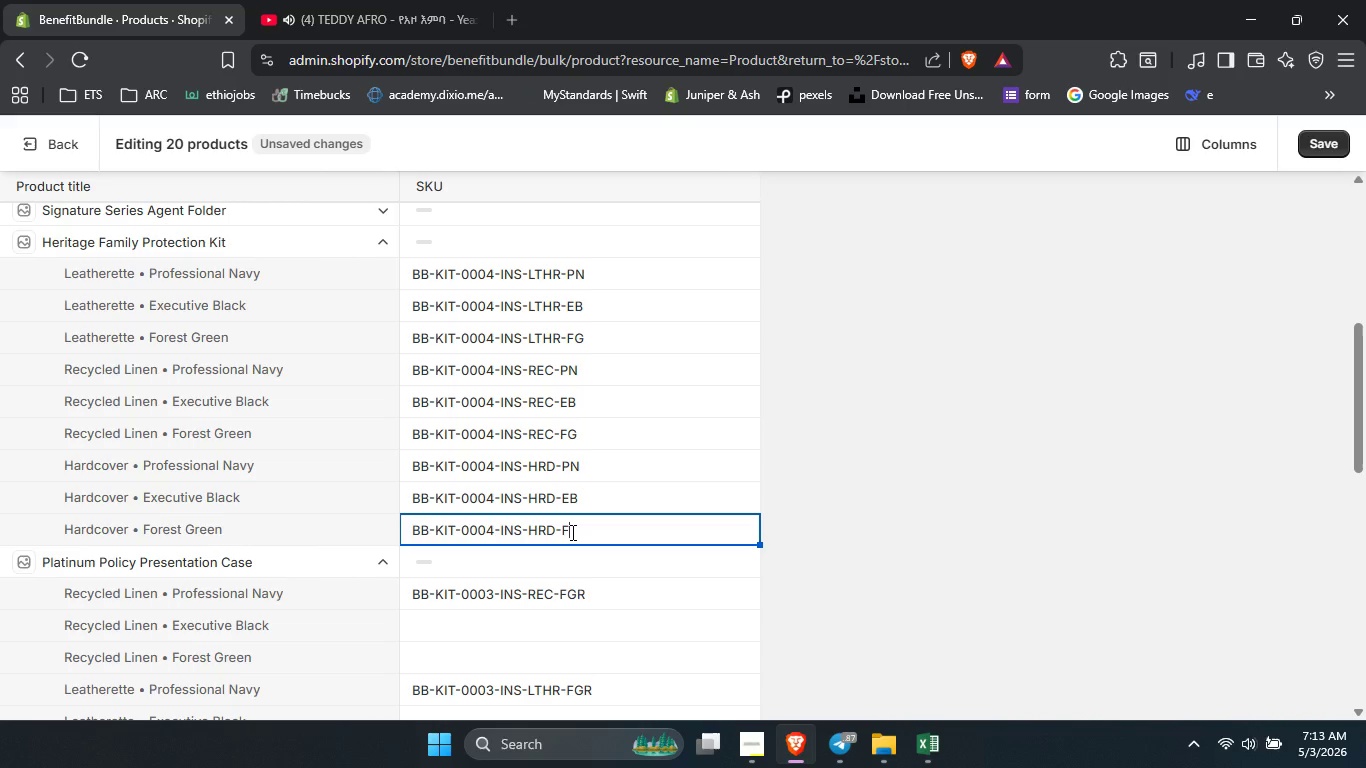 
type(fg)
 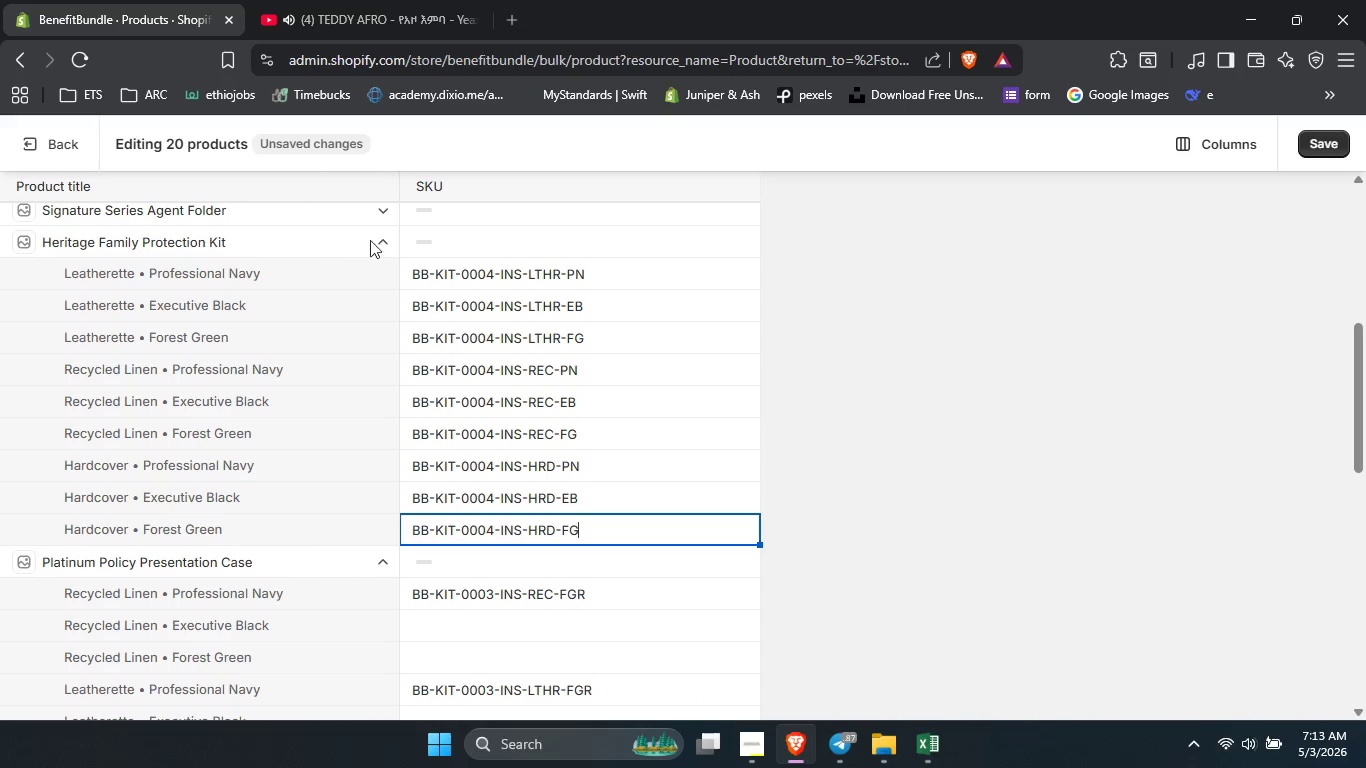 
left_click([373, 240])
 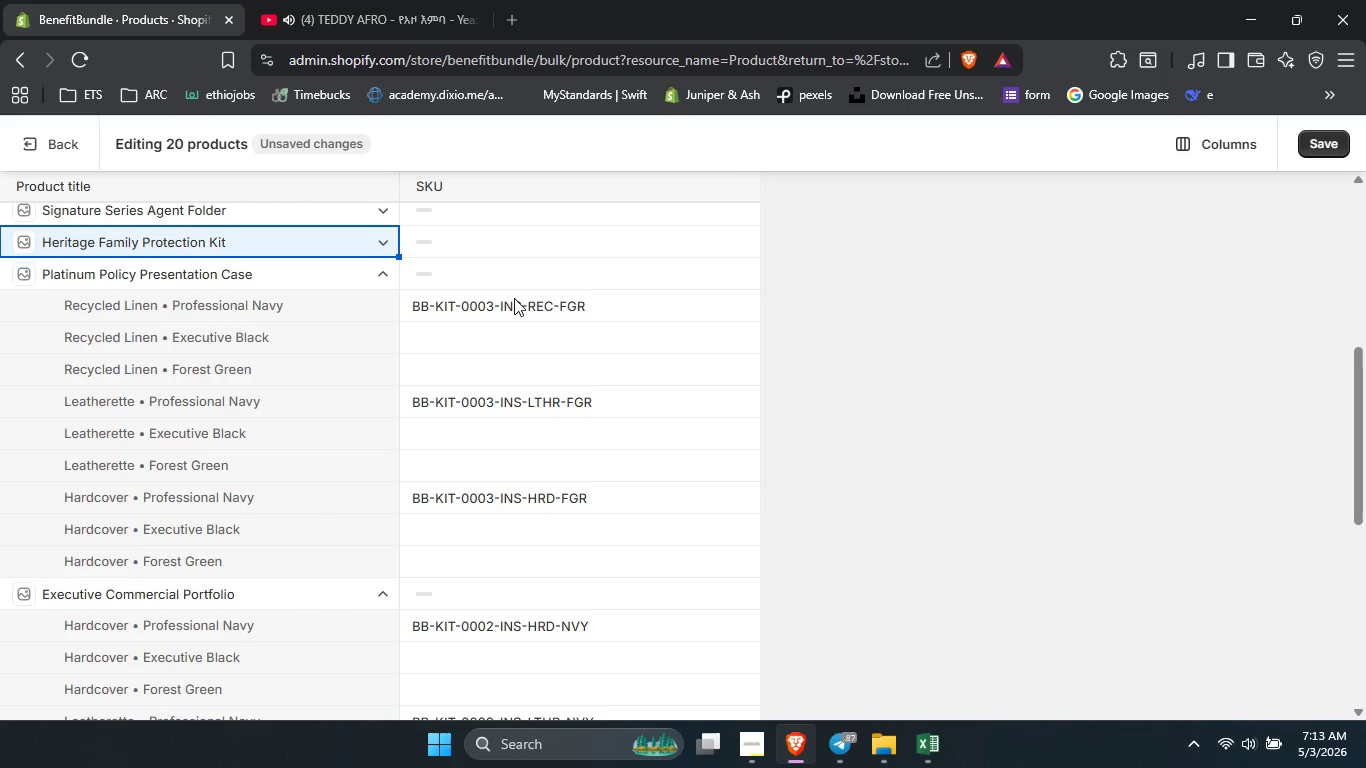 
left_click([514, 298])
 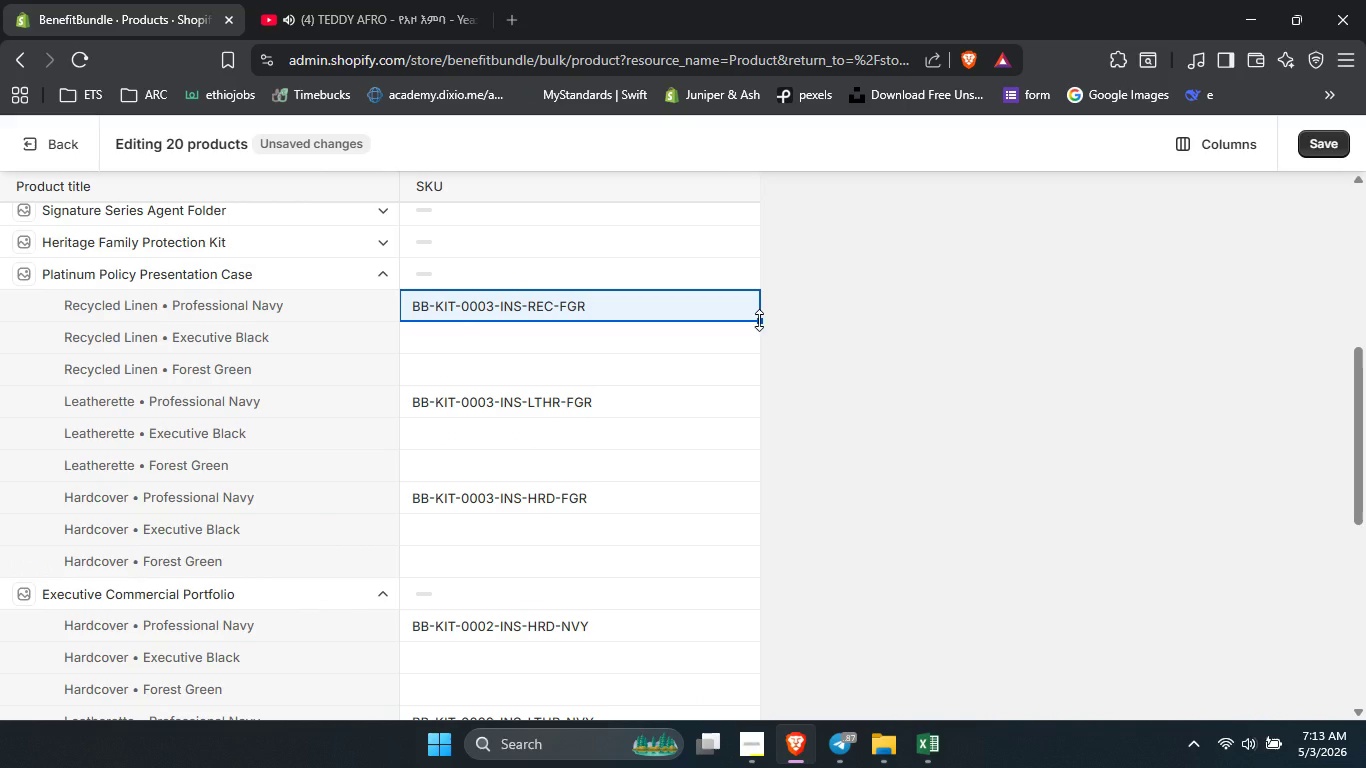 
left_click_drag(start_coordinate=[759, 320], to_coordinate=[755, 364])
 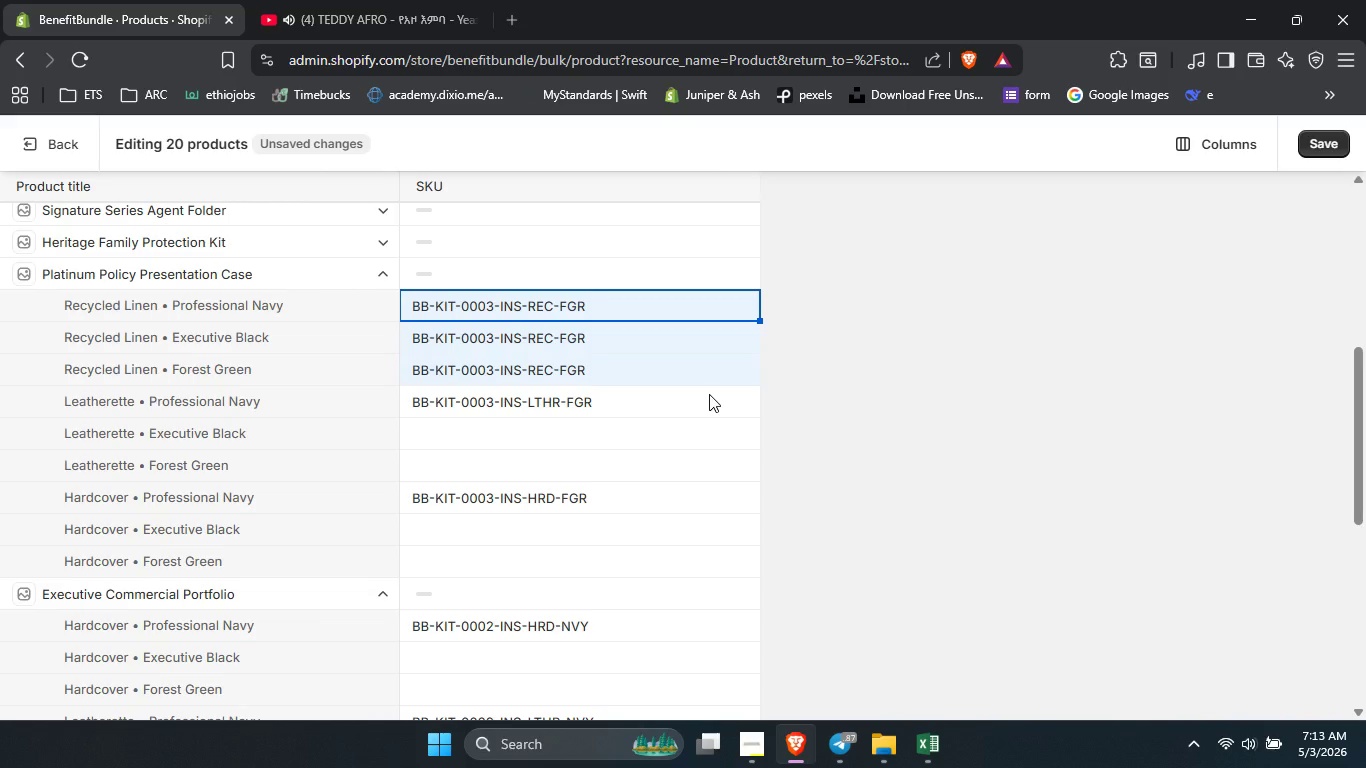 
left_click([709, 394])
 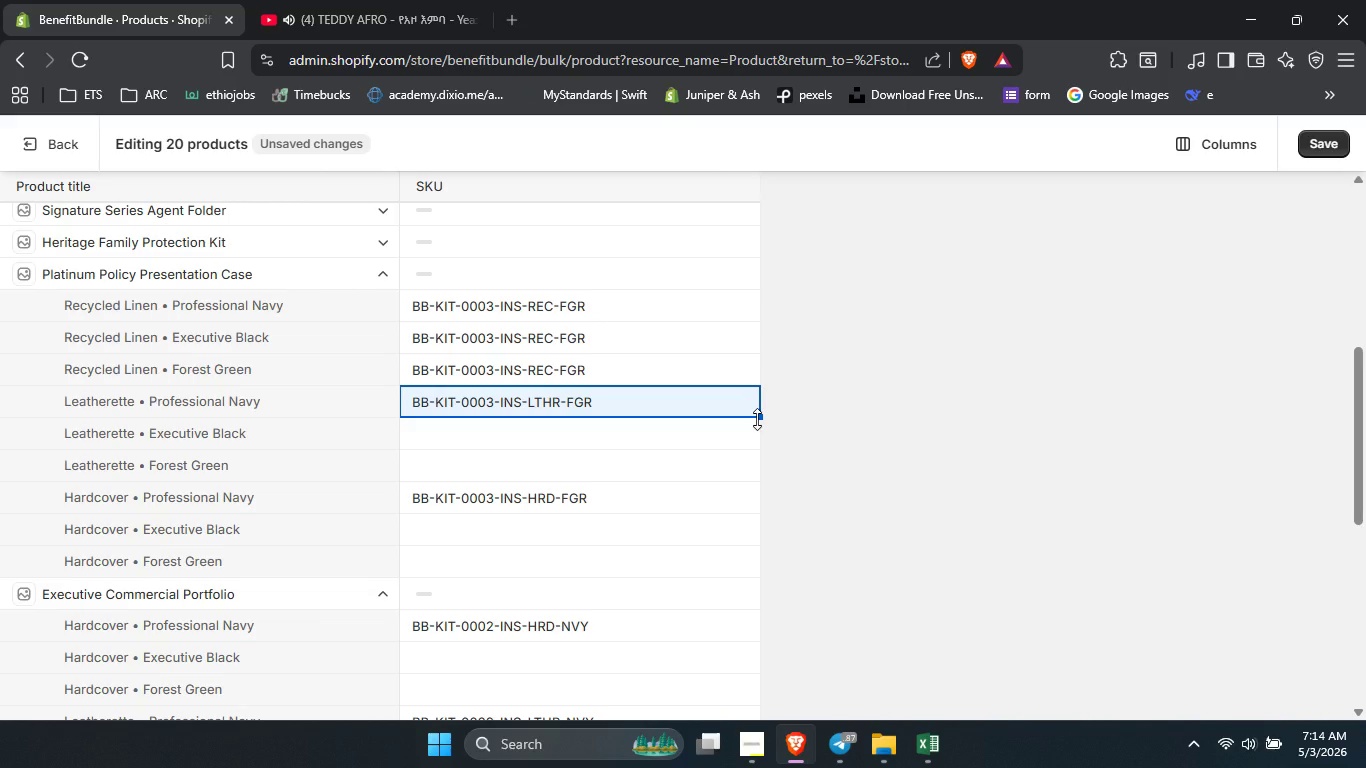 
left_click_drag(start_coordinate=[757, 419], to_coordinate=[749, 455])
 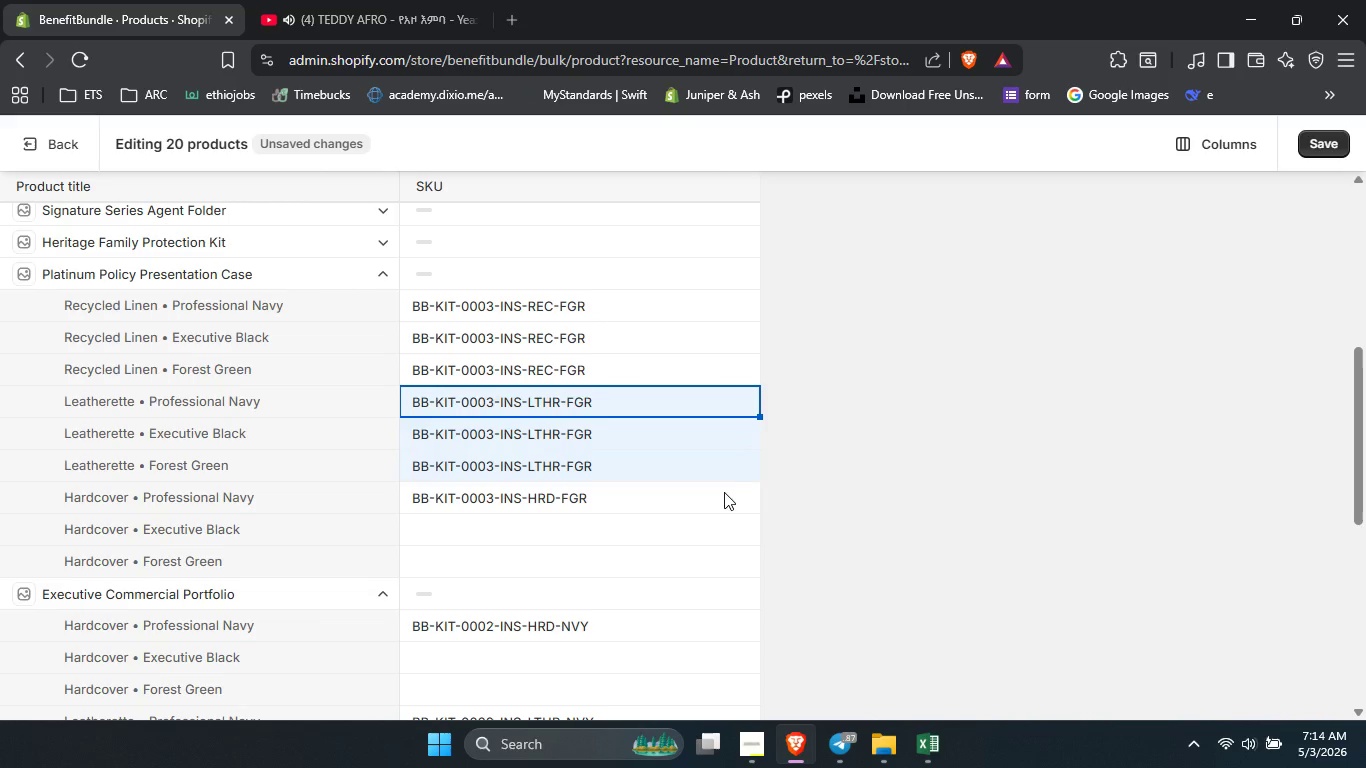 
left_click([724, 492])
 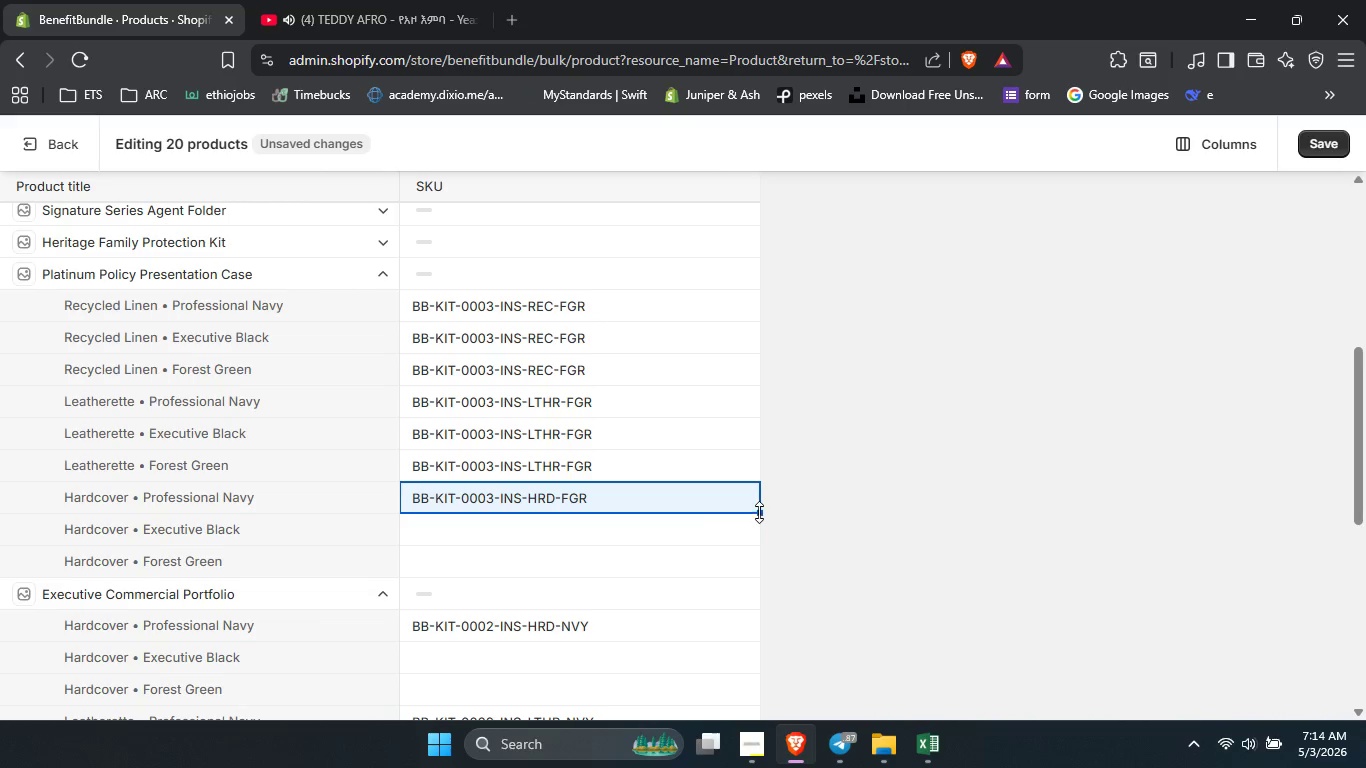 
left_click_drag(start_coordinate=[759, 512], to_coordinate=[756, 555])
 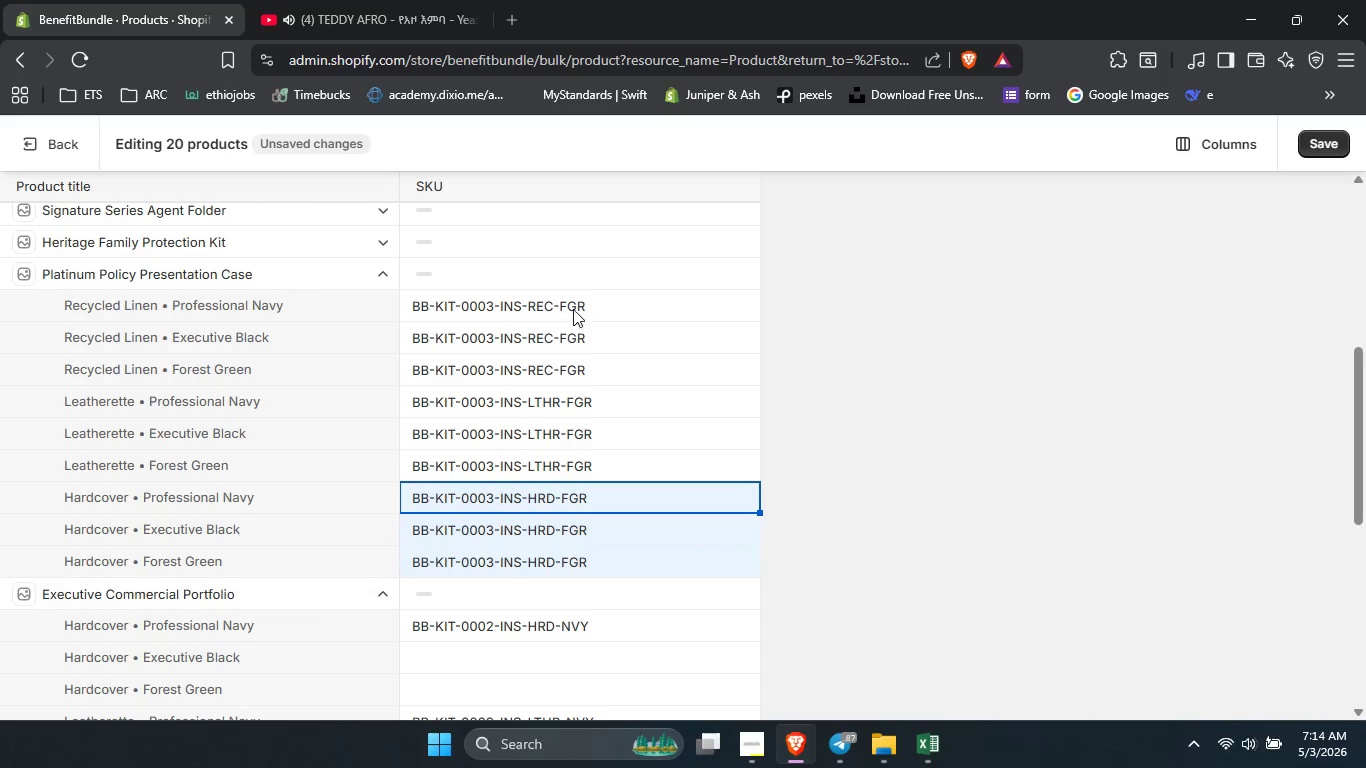 
double_click([573, 309])
 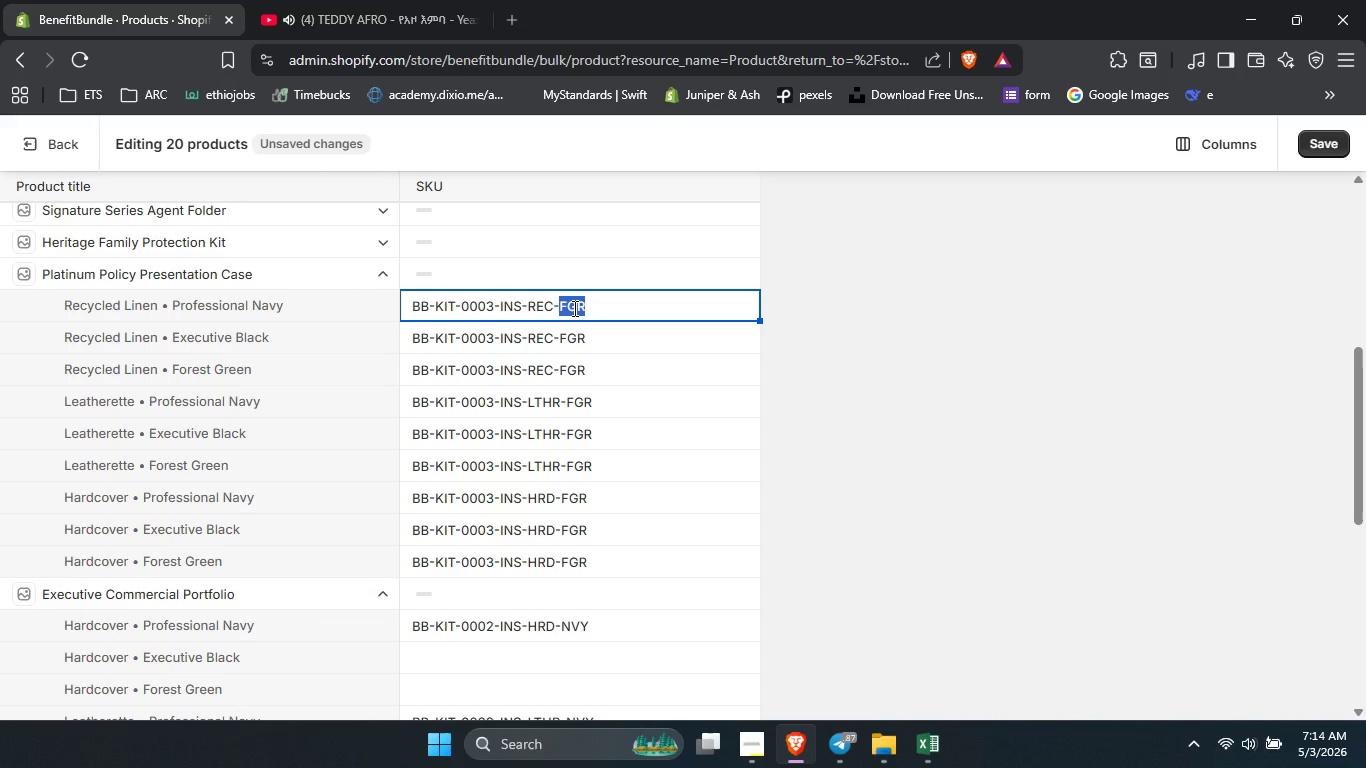 
type(pn)
 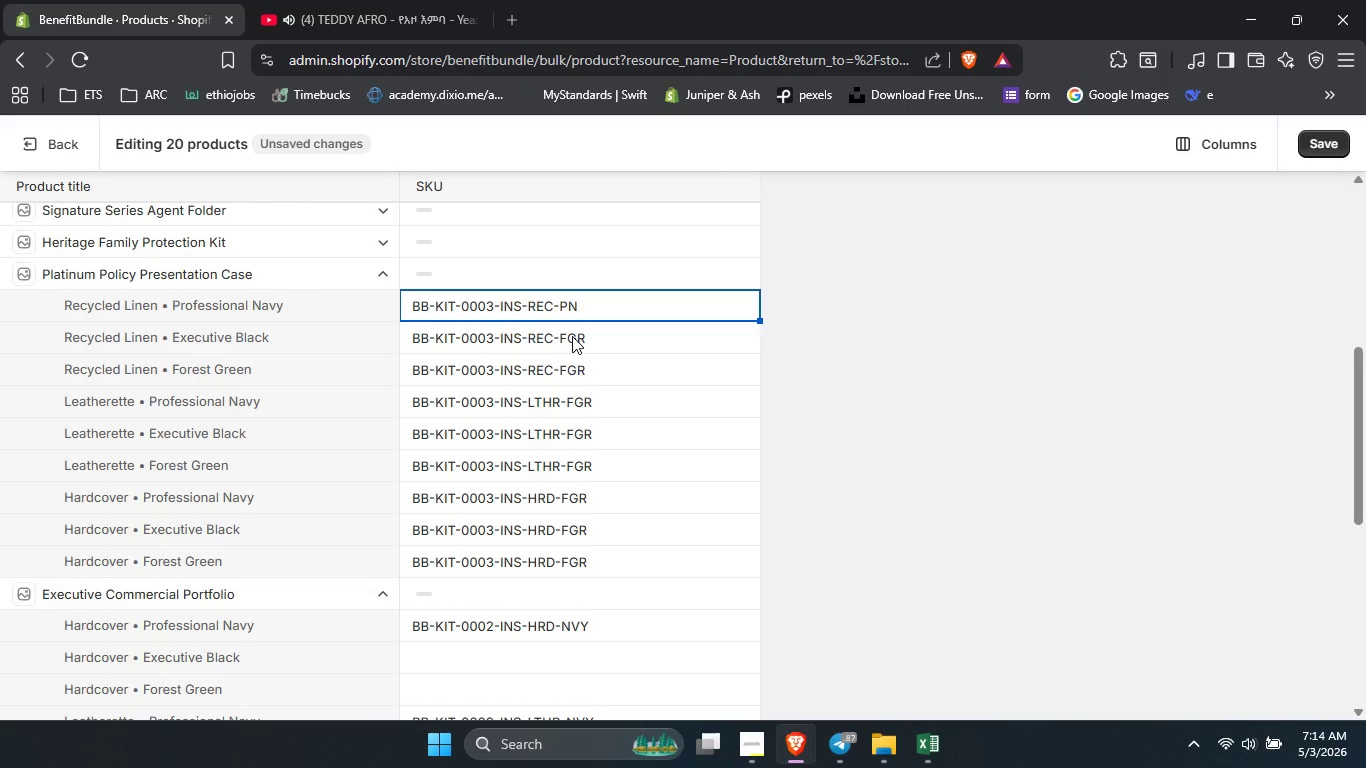 
double_click([572, 336])
 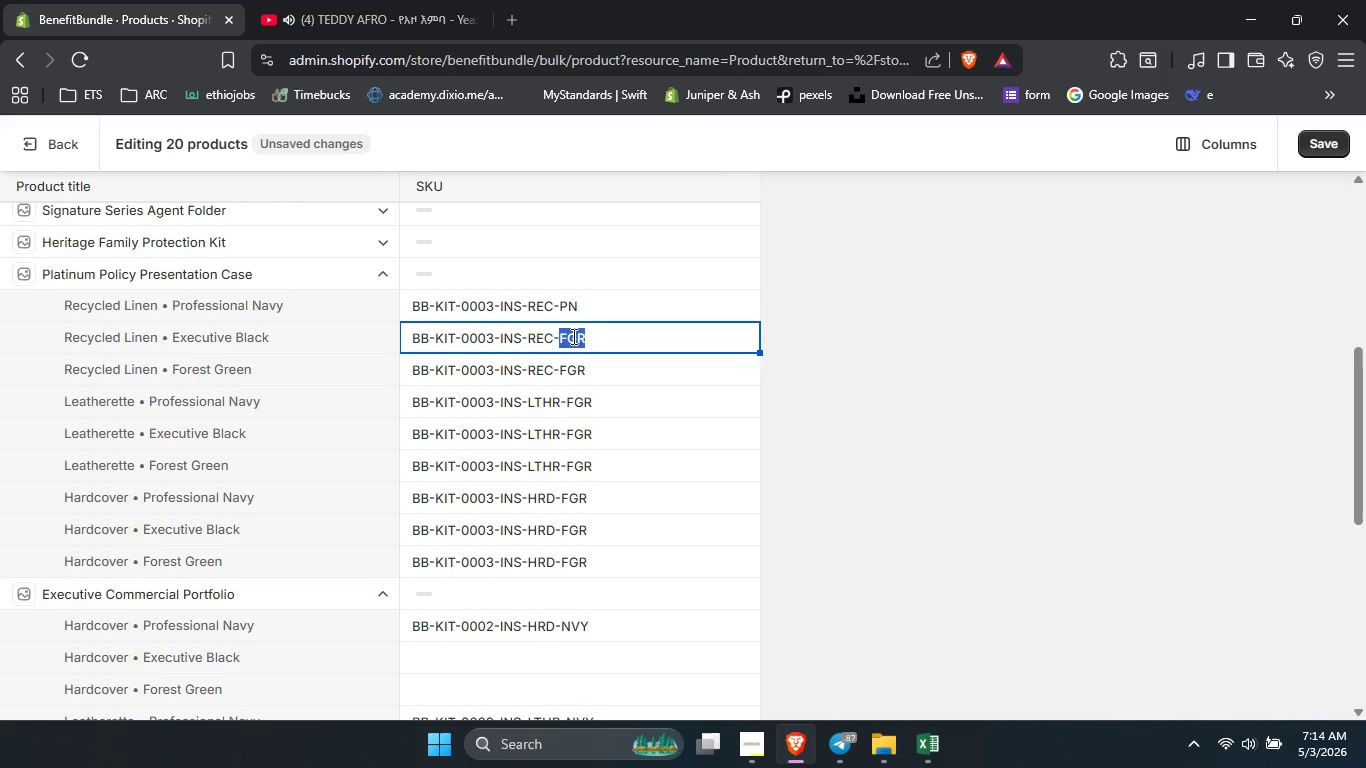 
type(eb)
 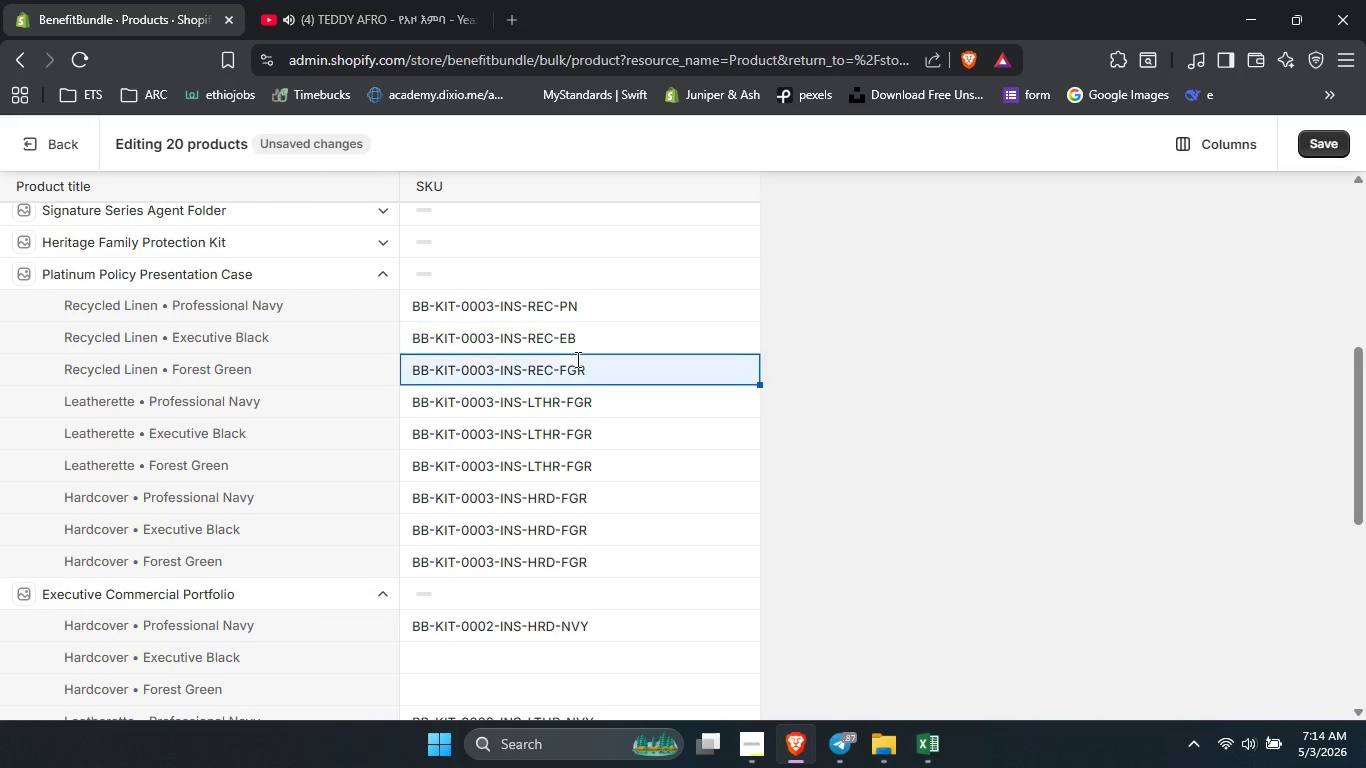 
double_click([576, 359])
 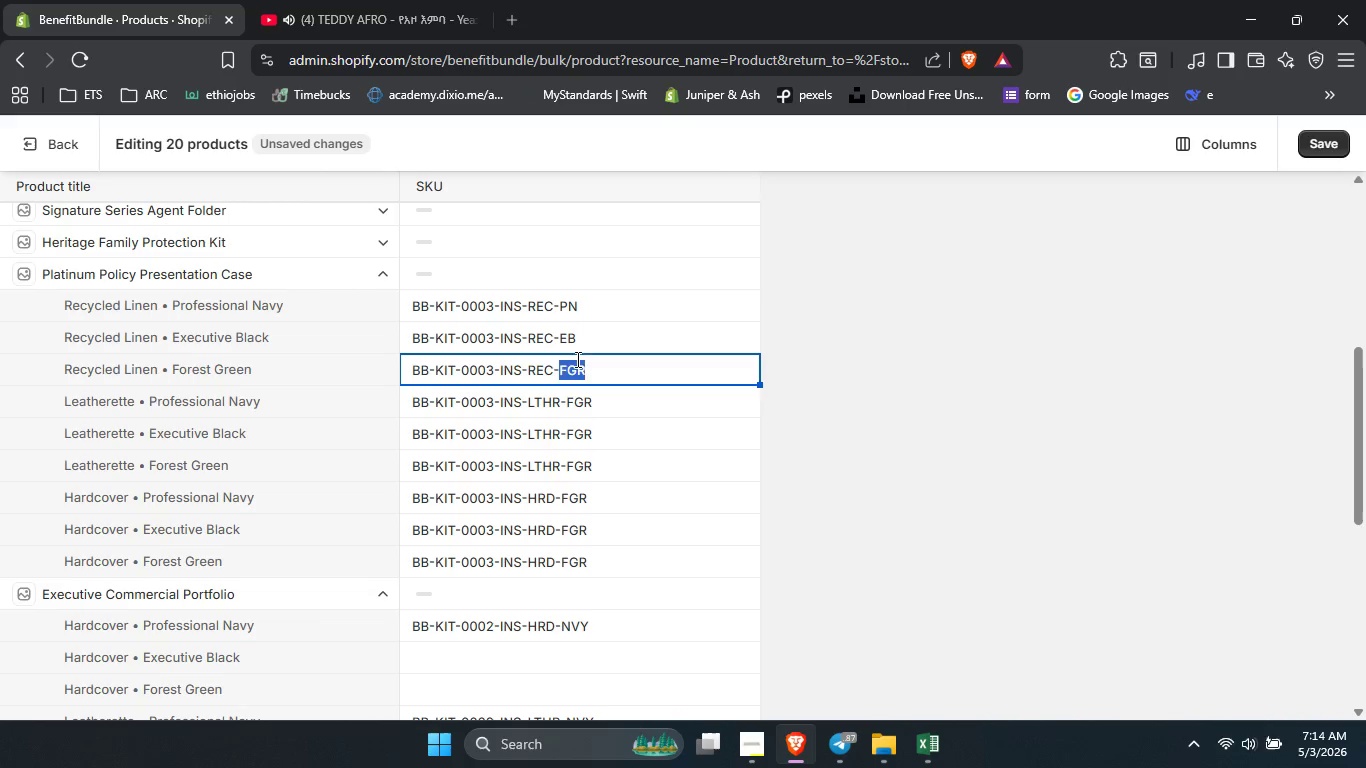 
type(fg)
 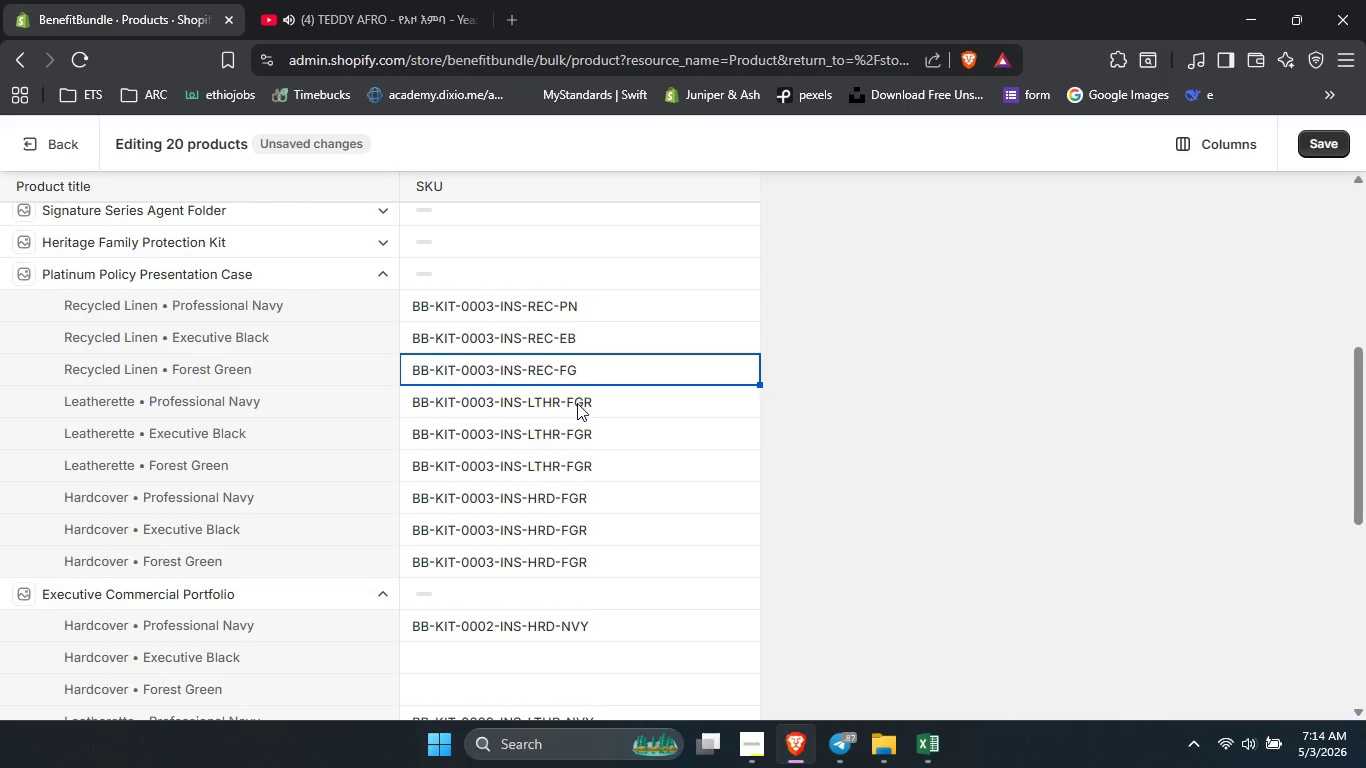 
double_click([577, 403])
 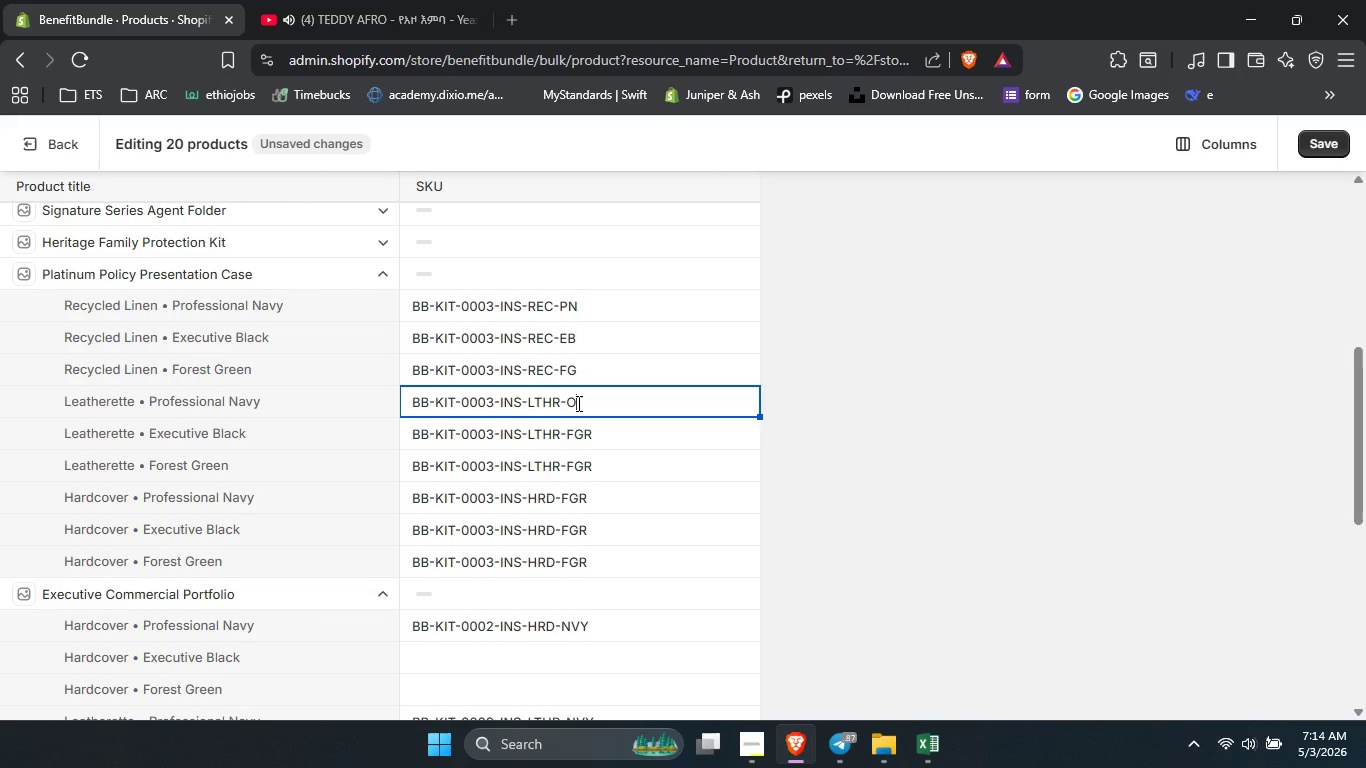 
type(o)
key(Backspace)
type(pm)
key(Backspace)
type(n)
 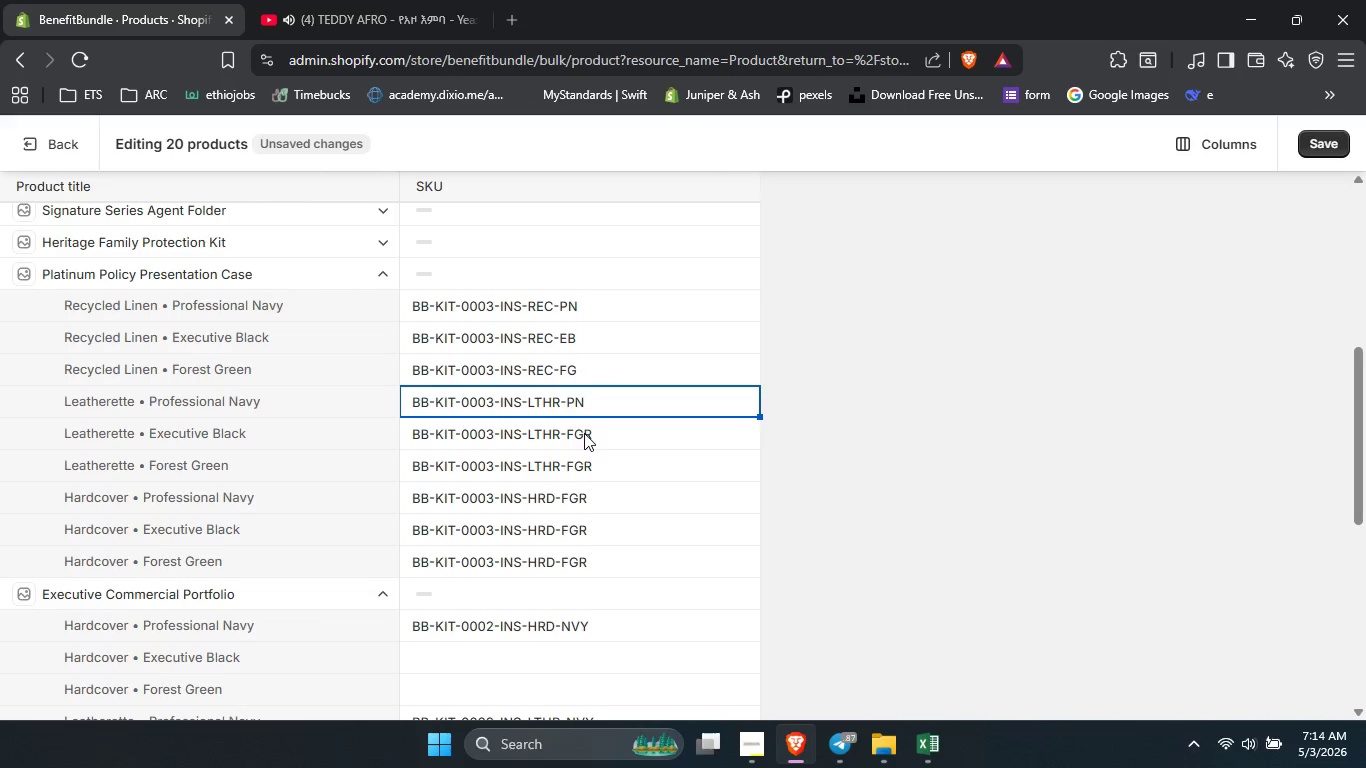 
double_click([584, 433])
 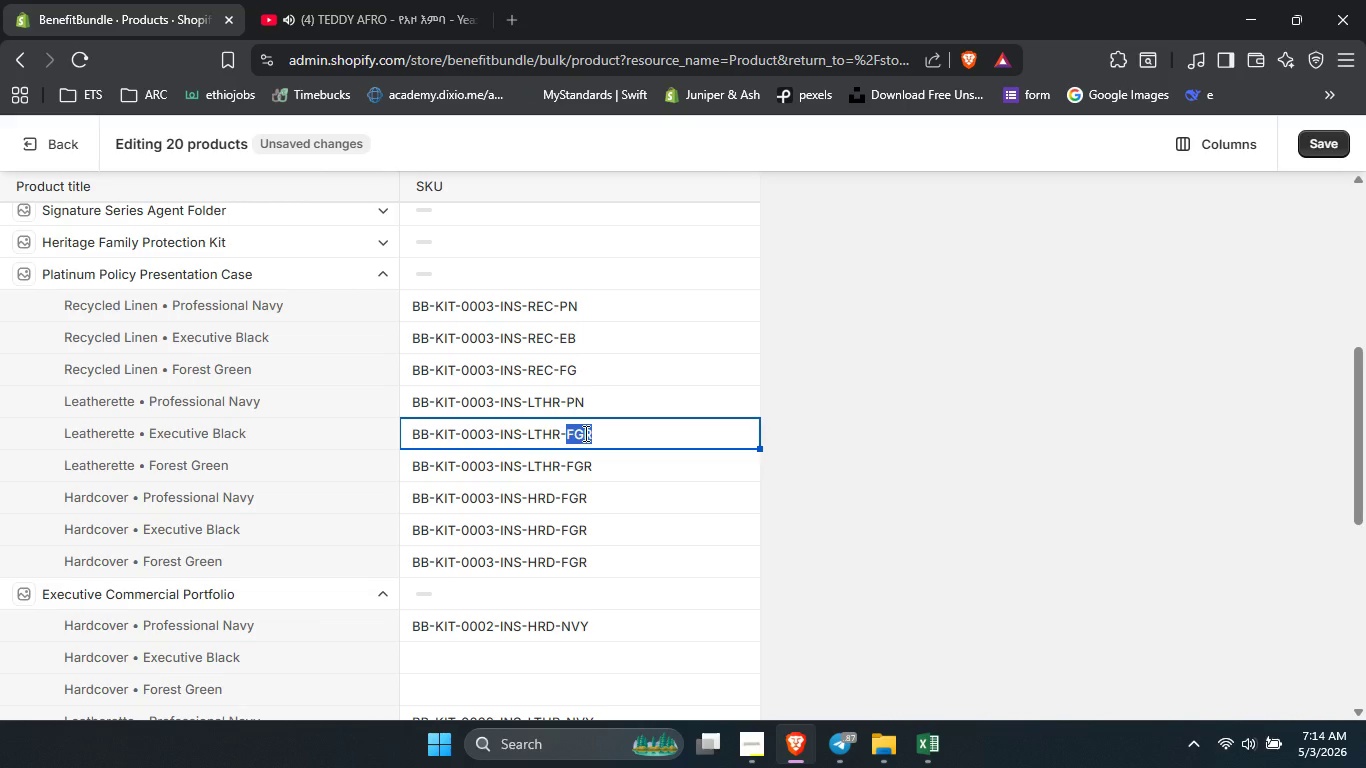 
type(eb)
 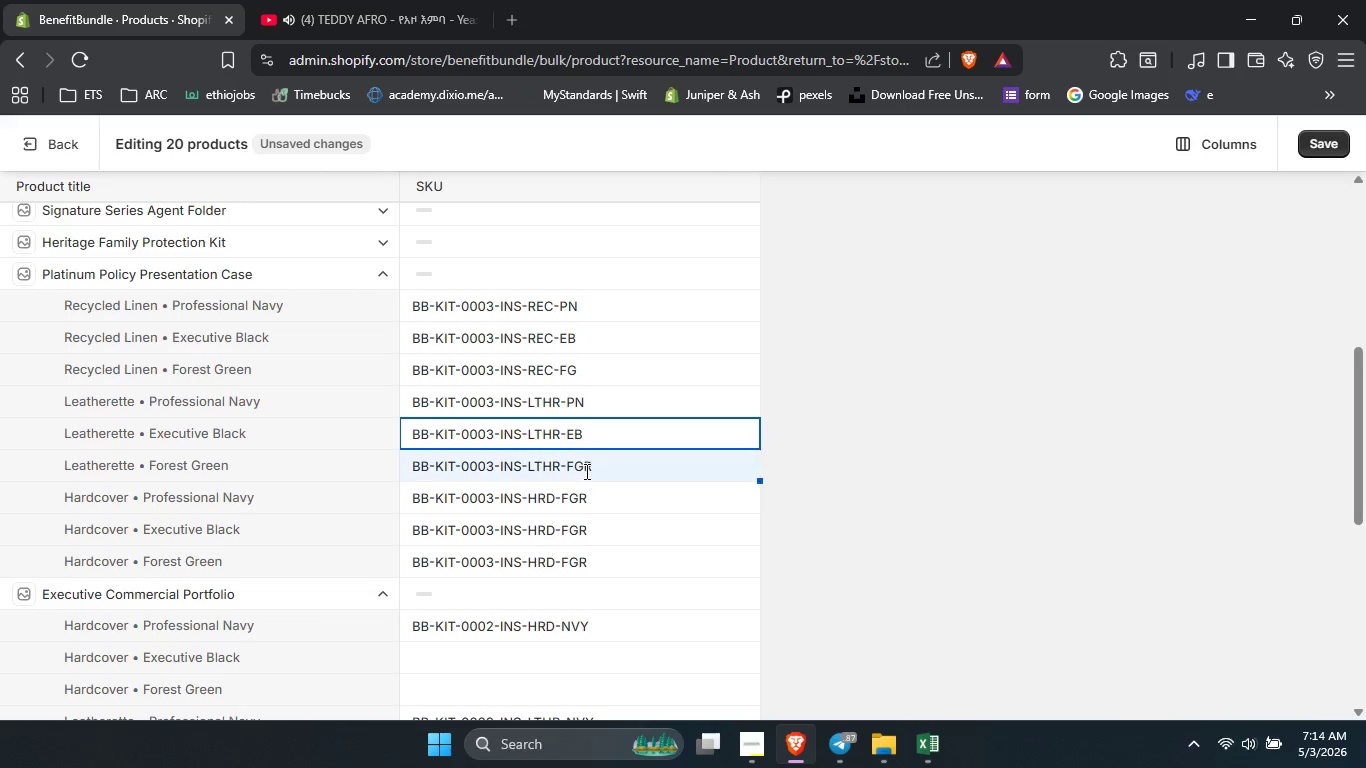 
double_click([585, 471])
 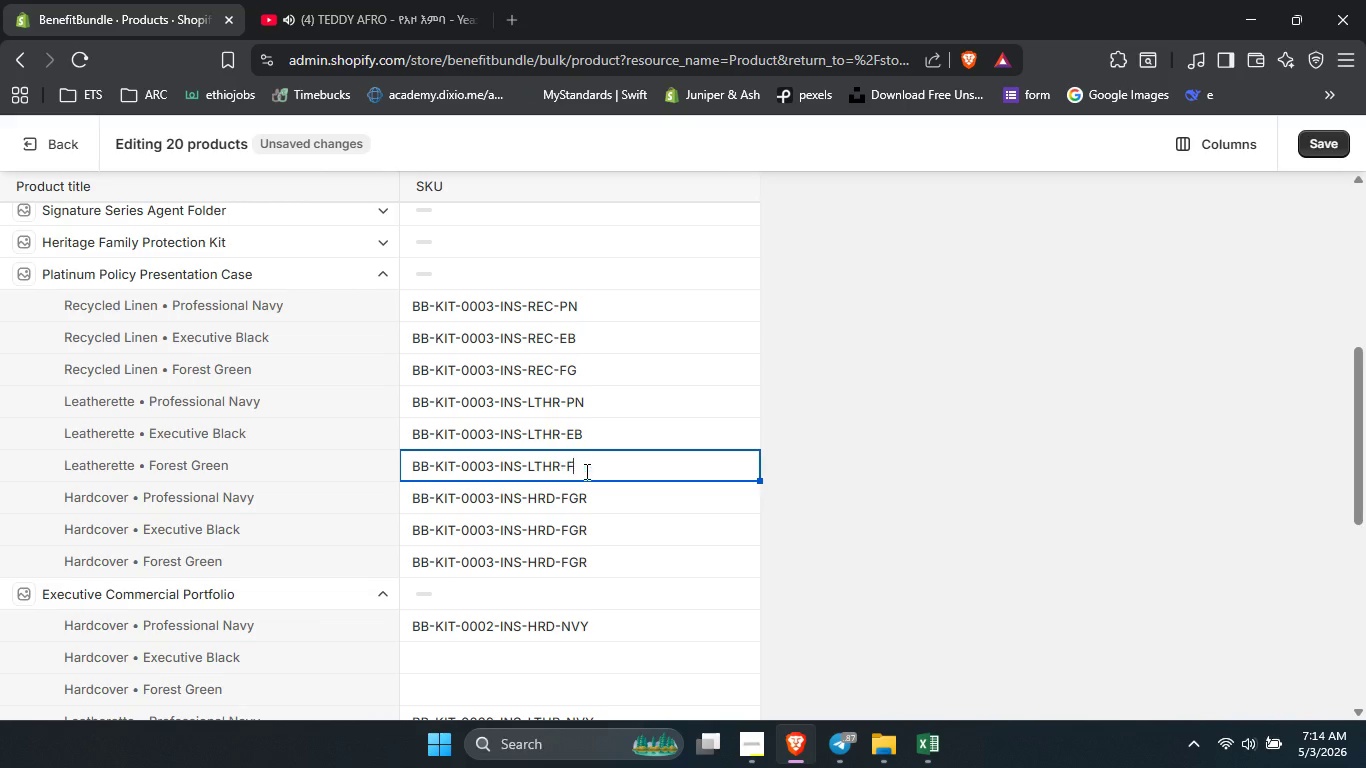 
type(fg)
 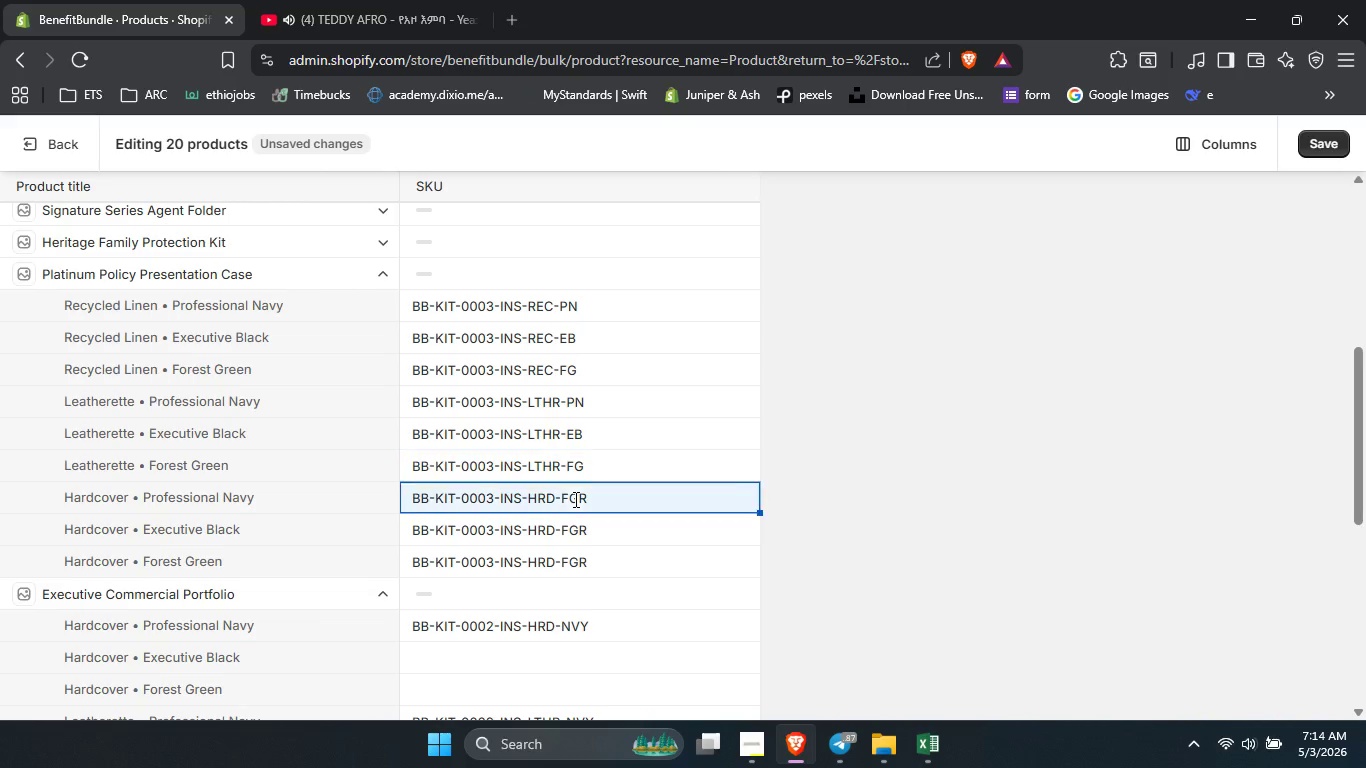 
double_click([574, 499])
 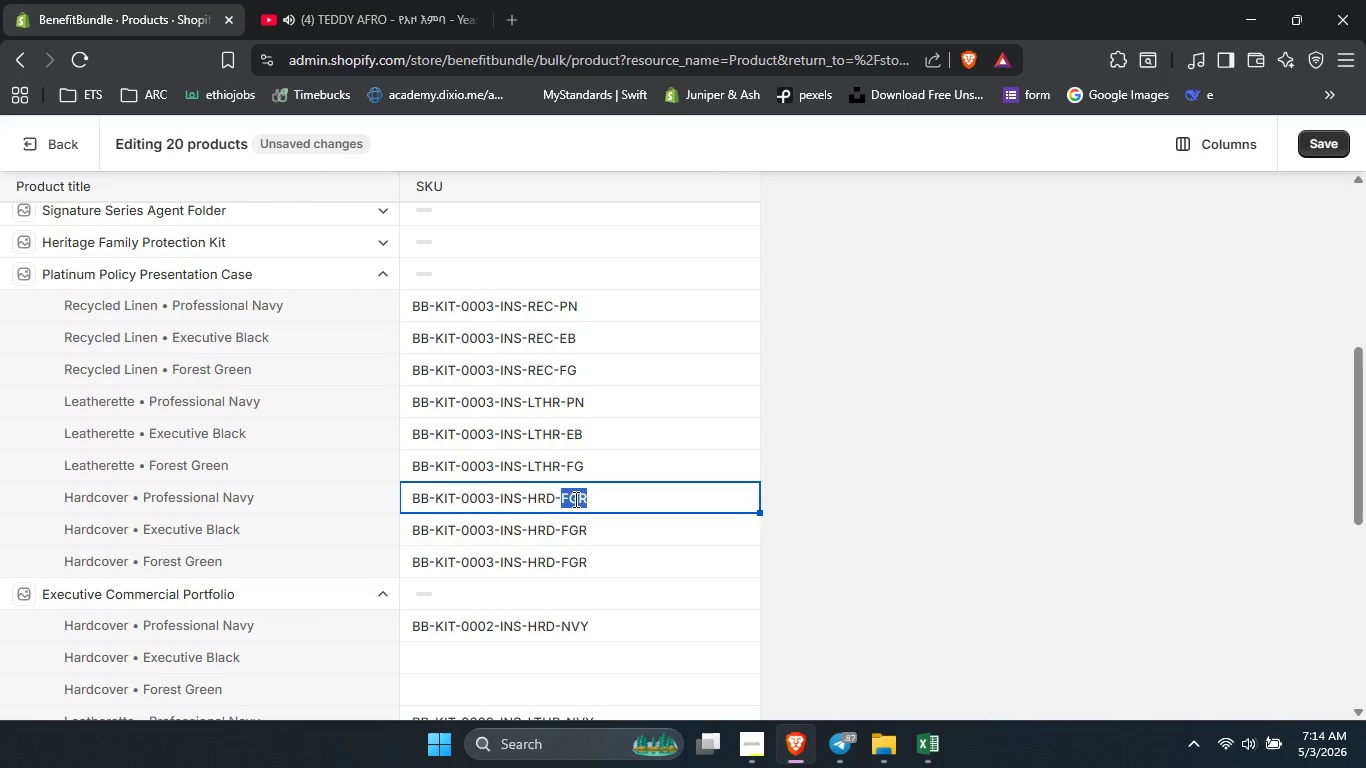 
type(pn)
 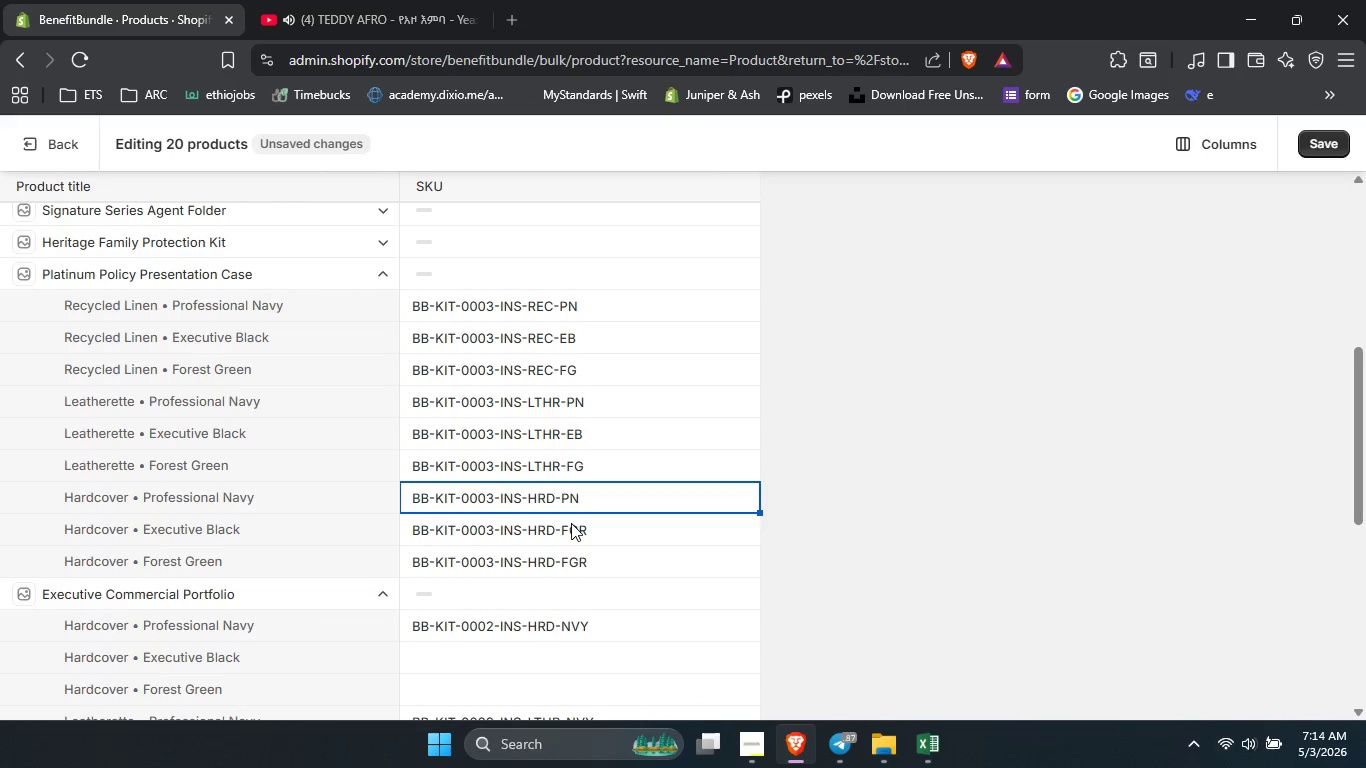 
double_click([571, 523])
 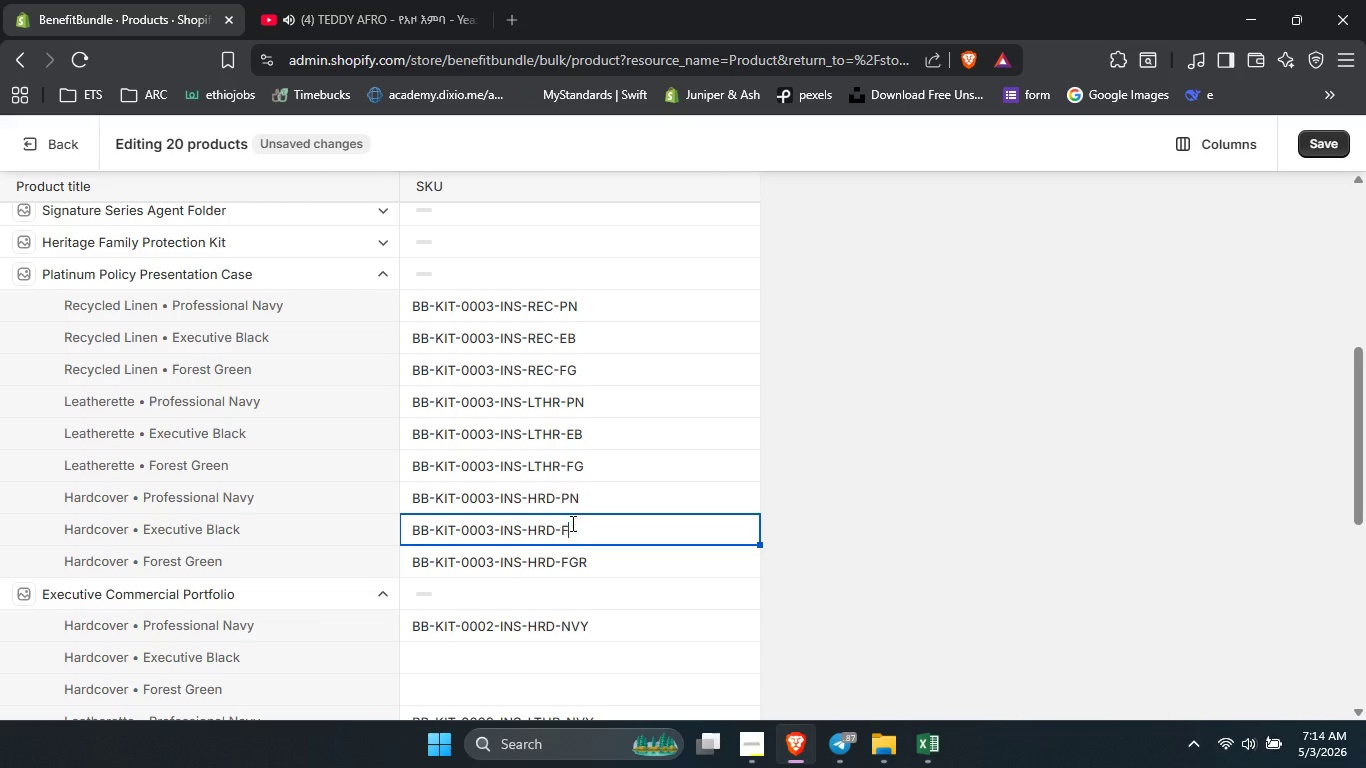 
type(fg)
 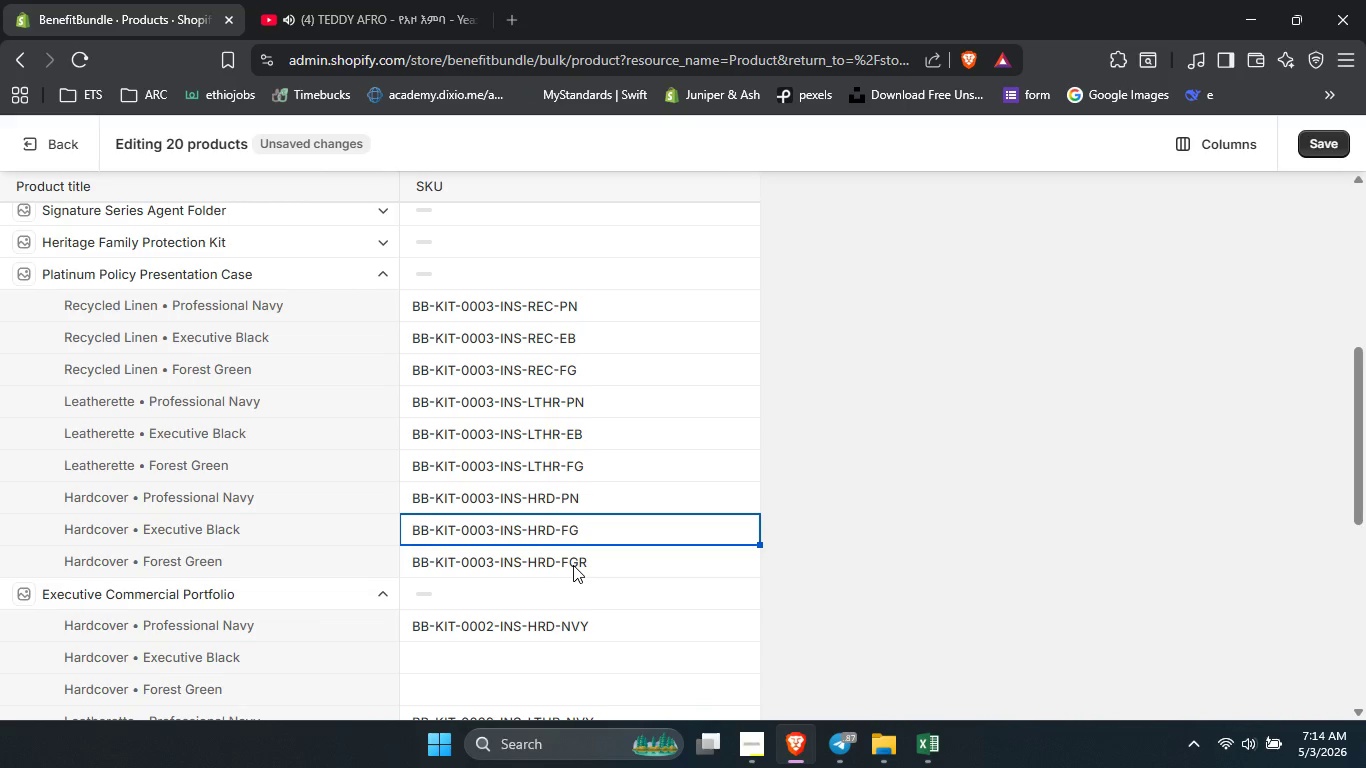 
double_click([573, 565])
 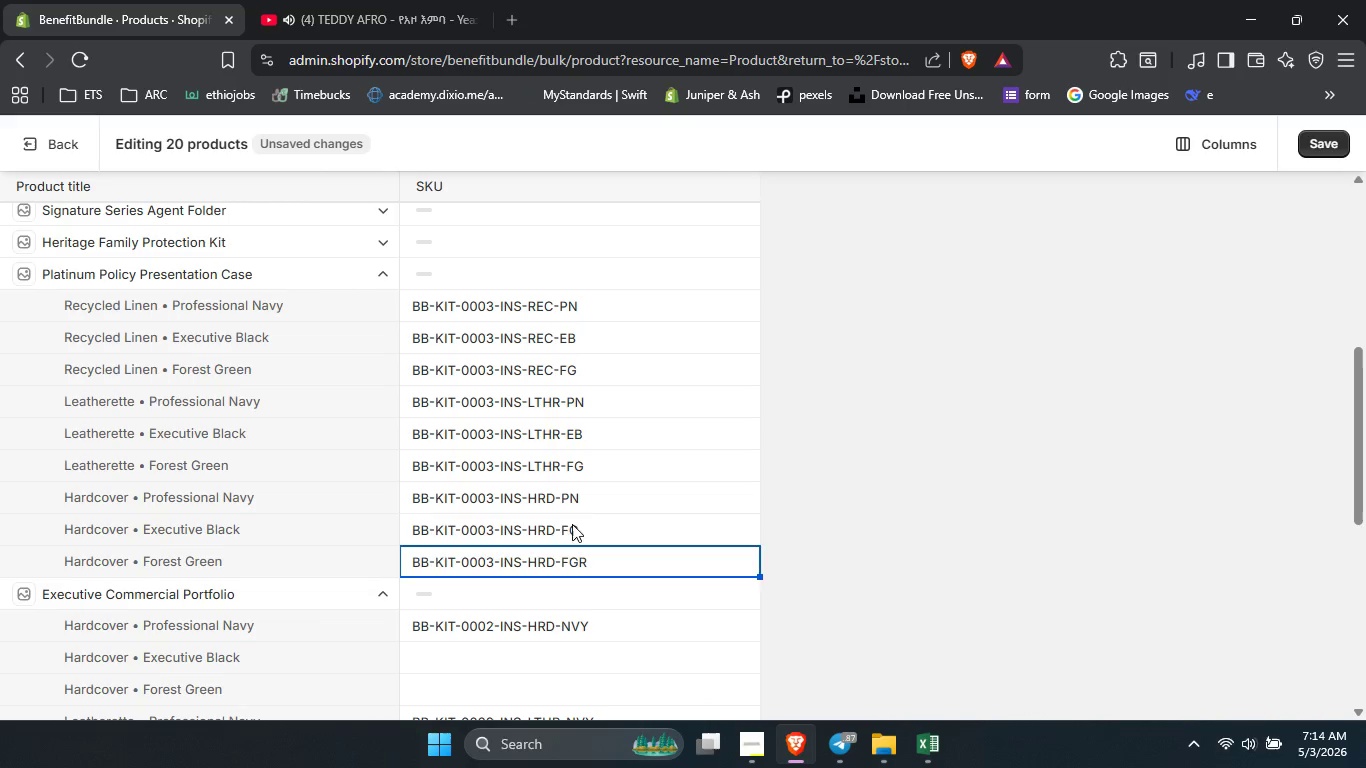 
double_click([572, 524])
 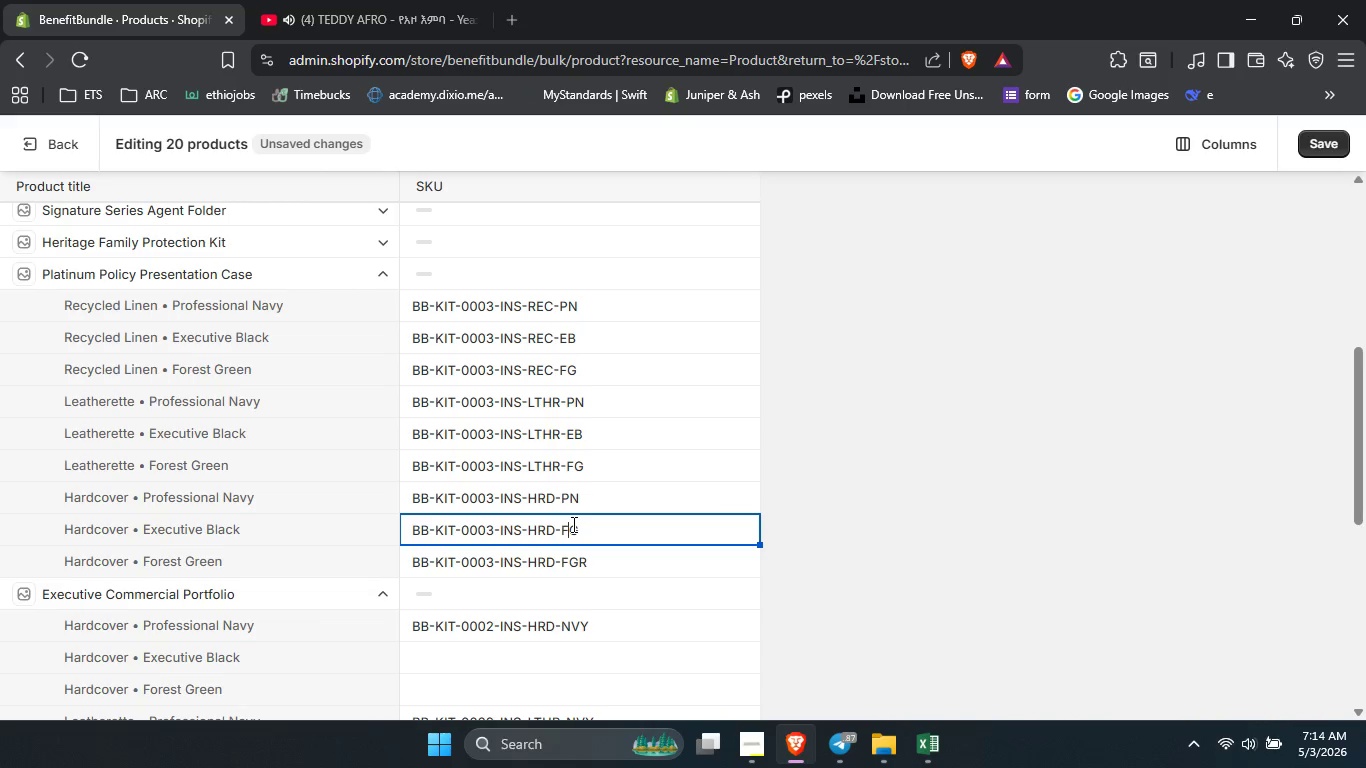 
double_click([572, 524])
 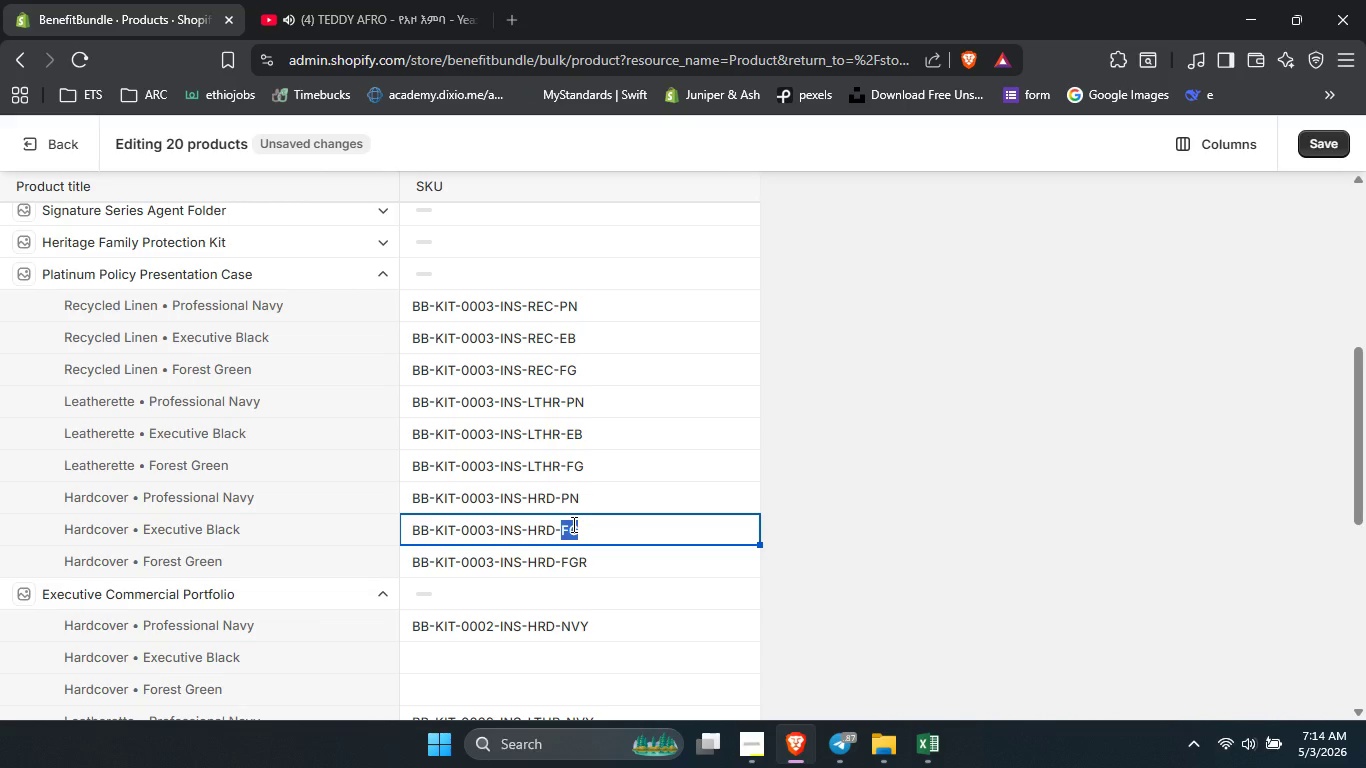 
type(eb)
 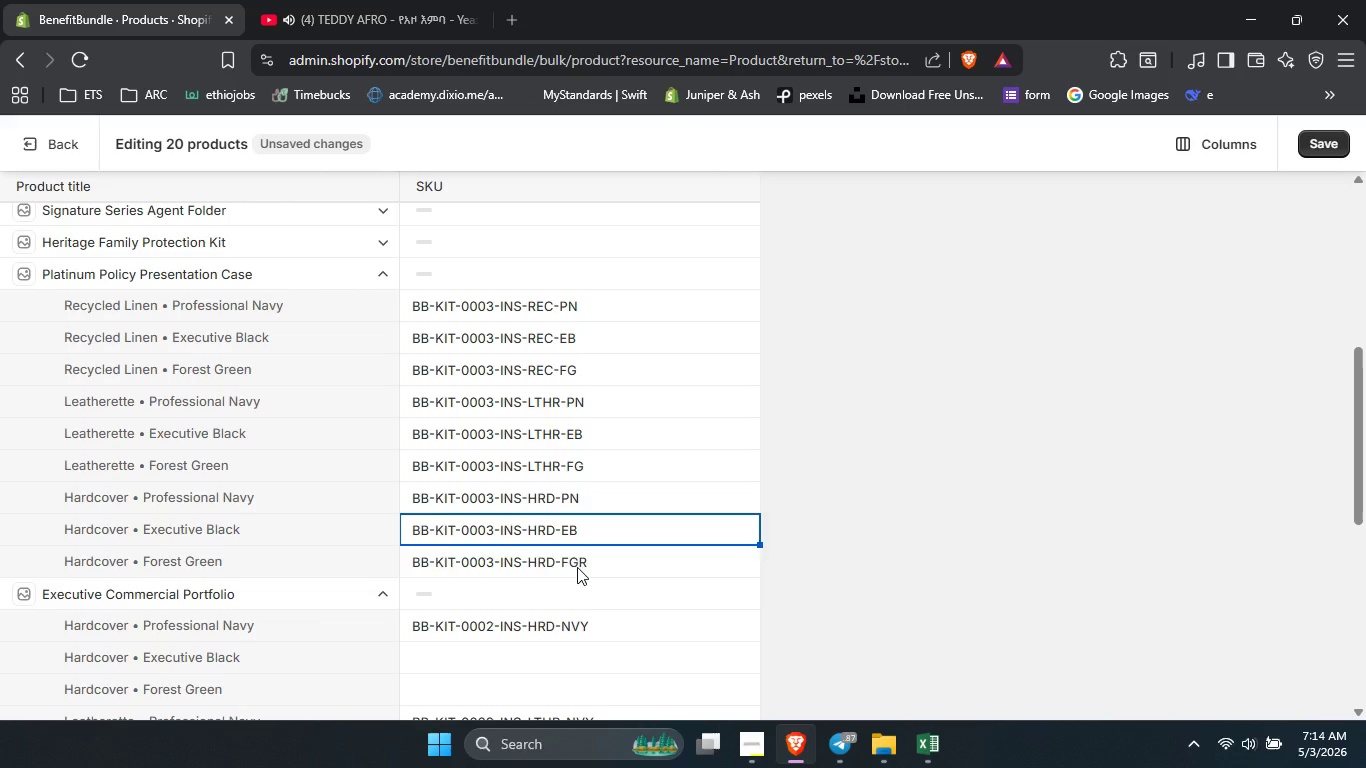 
double_click([577, 567])
 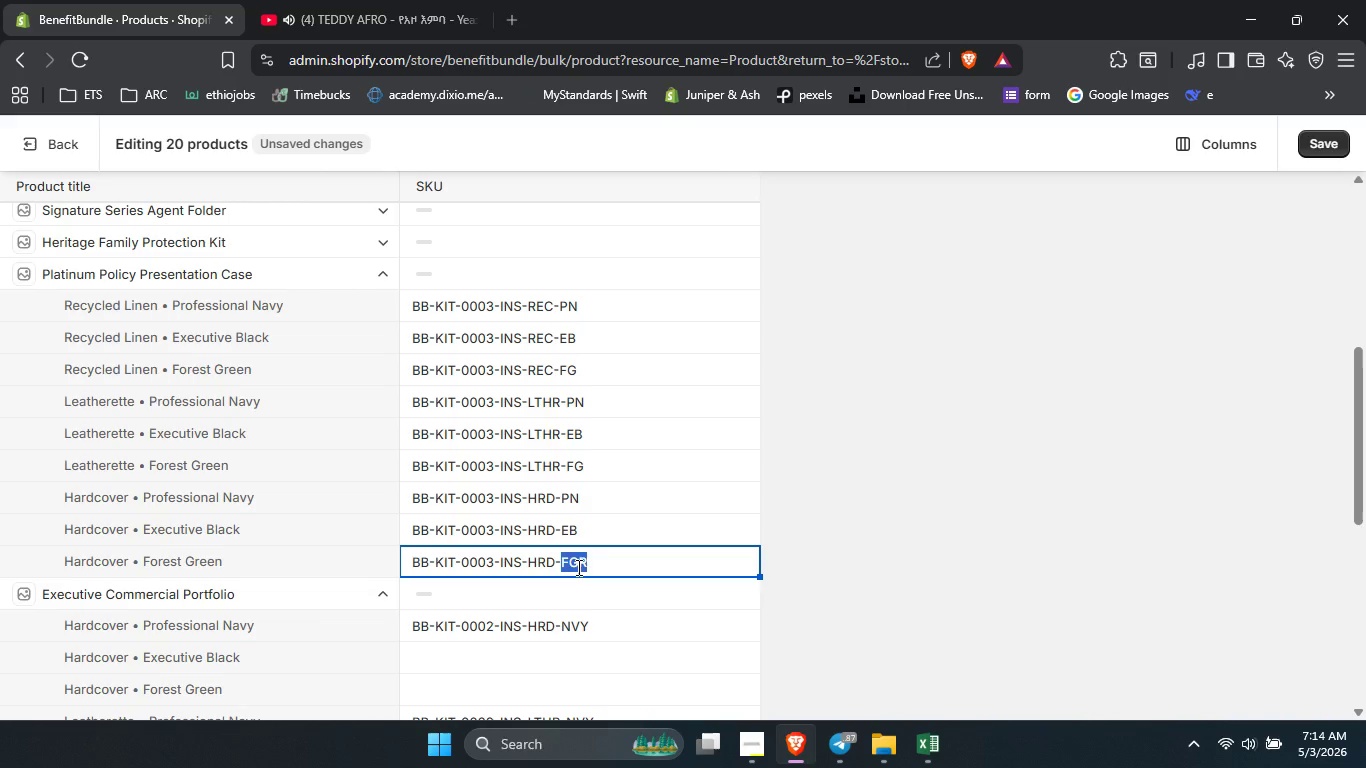 
type(fg)
 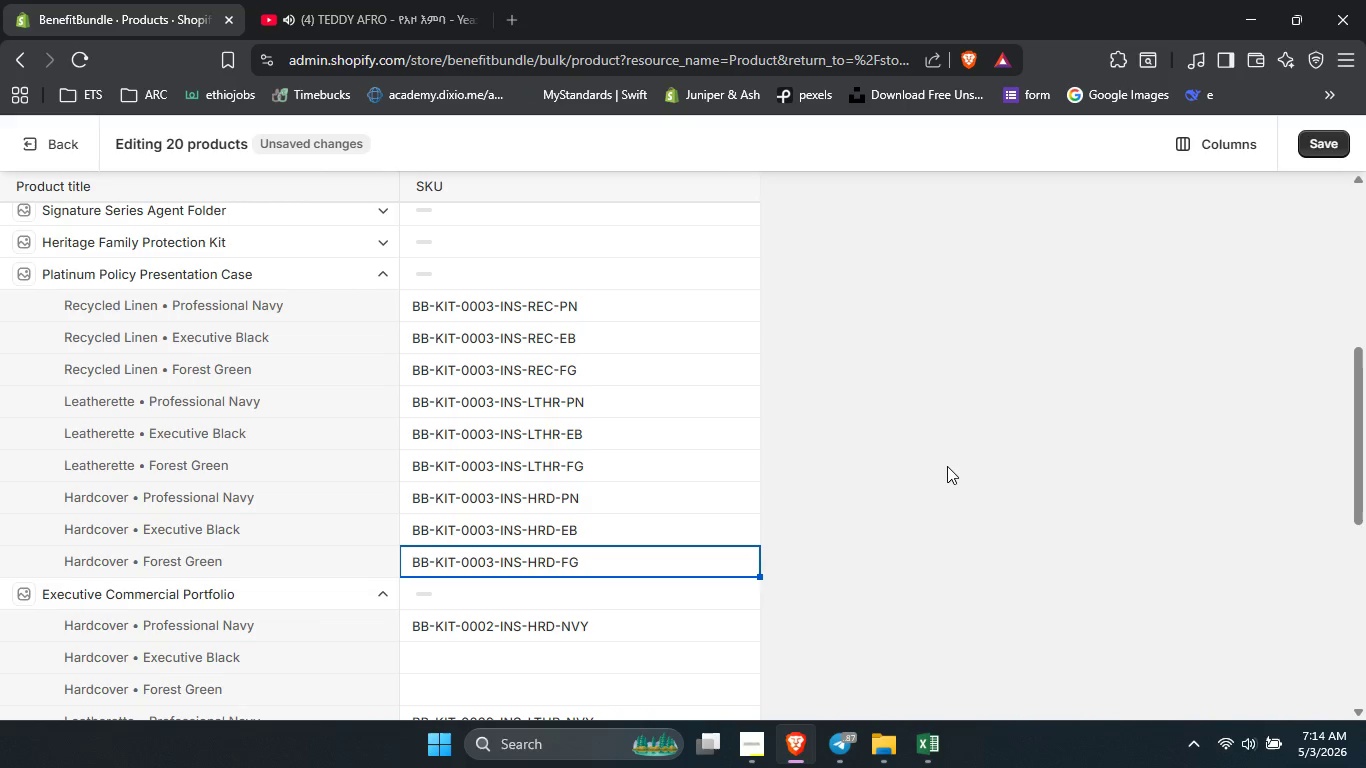 
left_click([947, 466])
 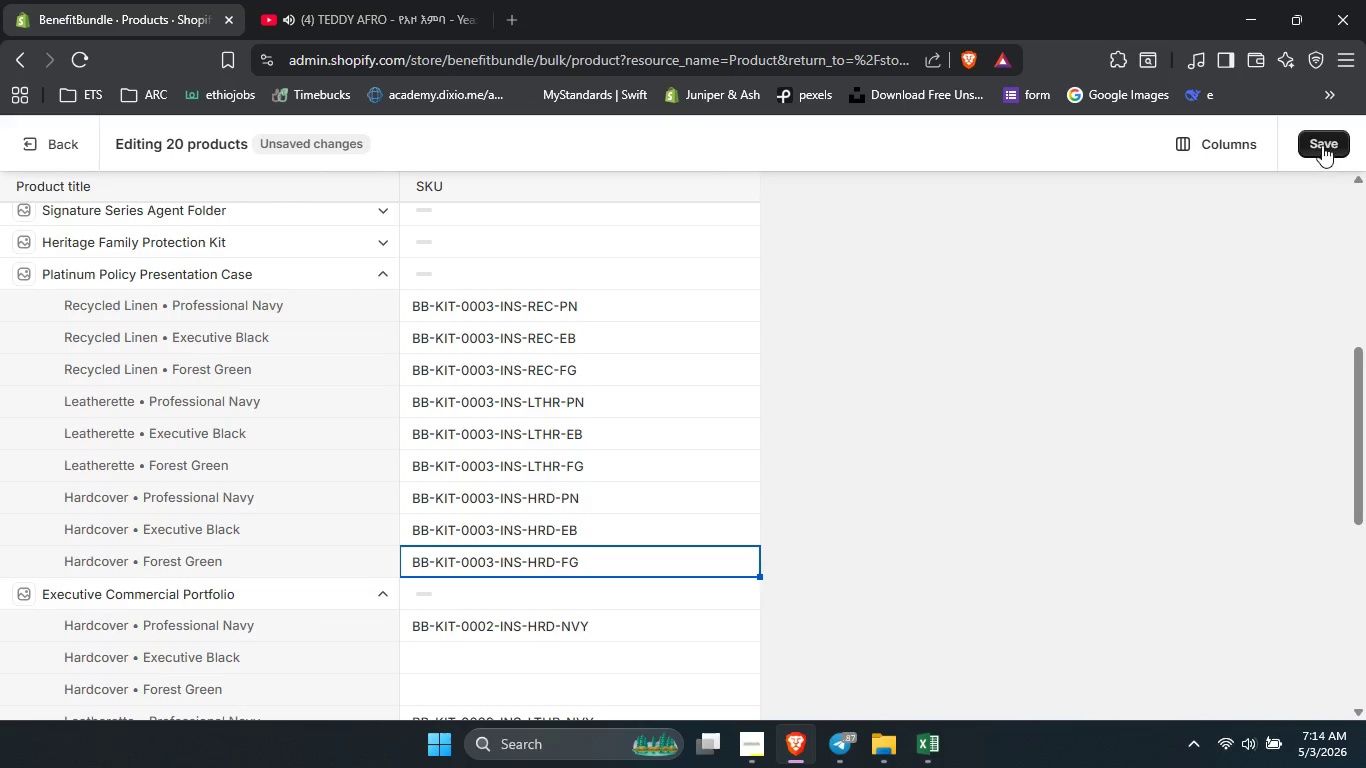 
left_click([1322, 145])
 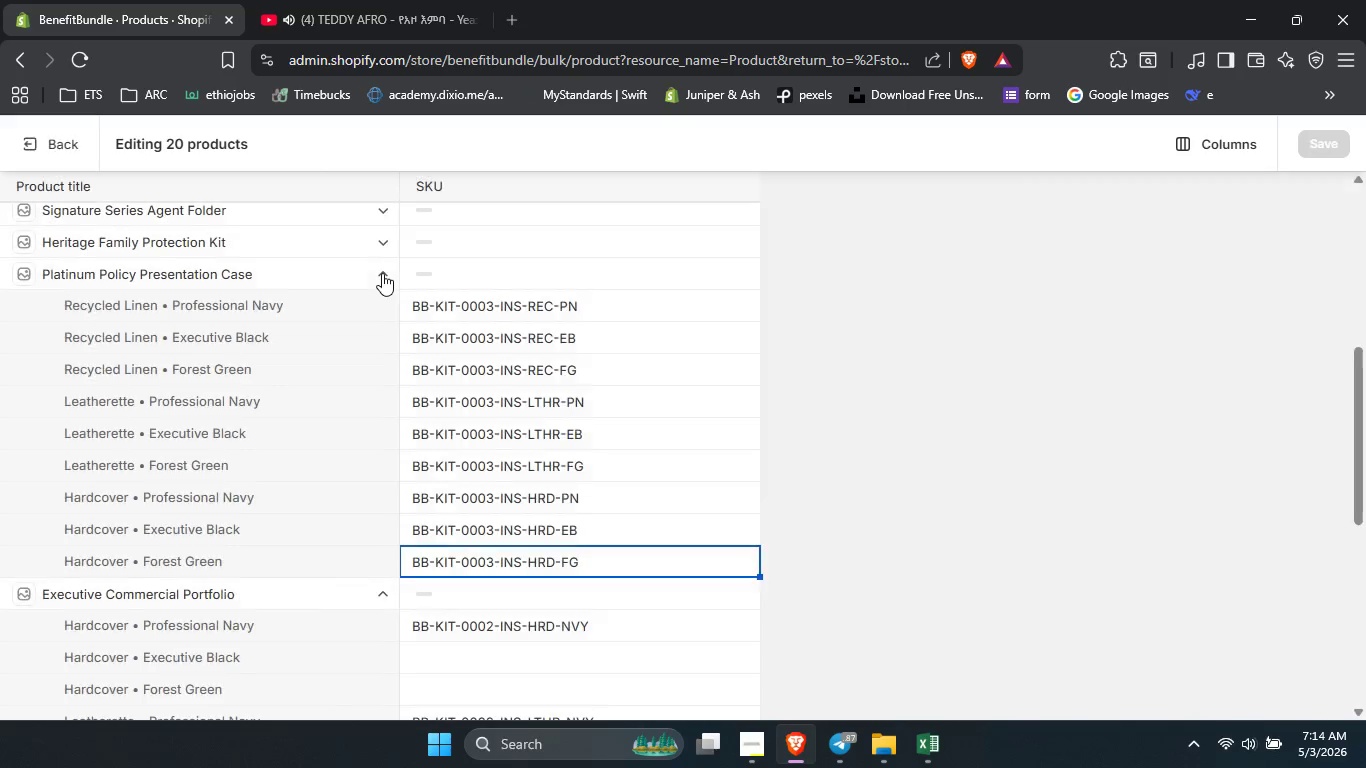 
left_click([382, 273])
 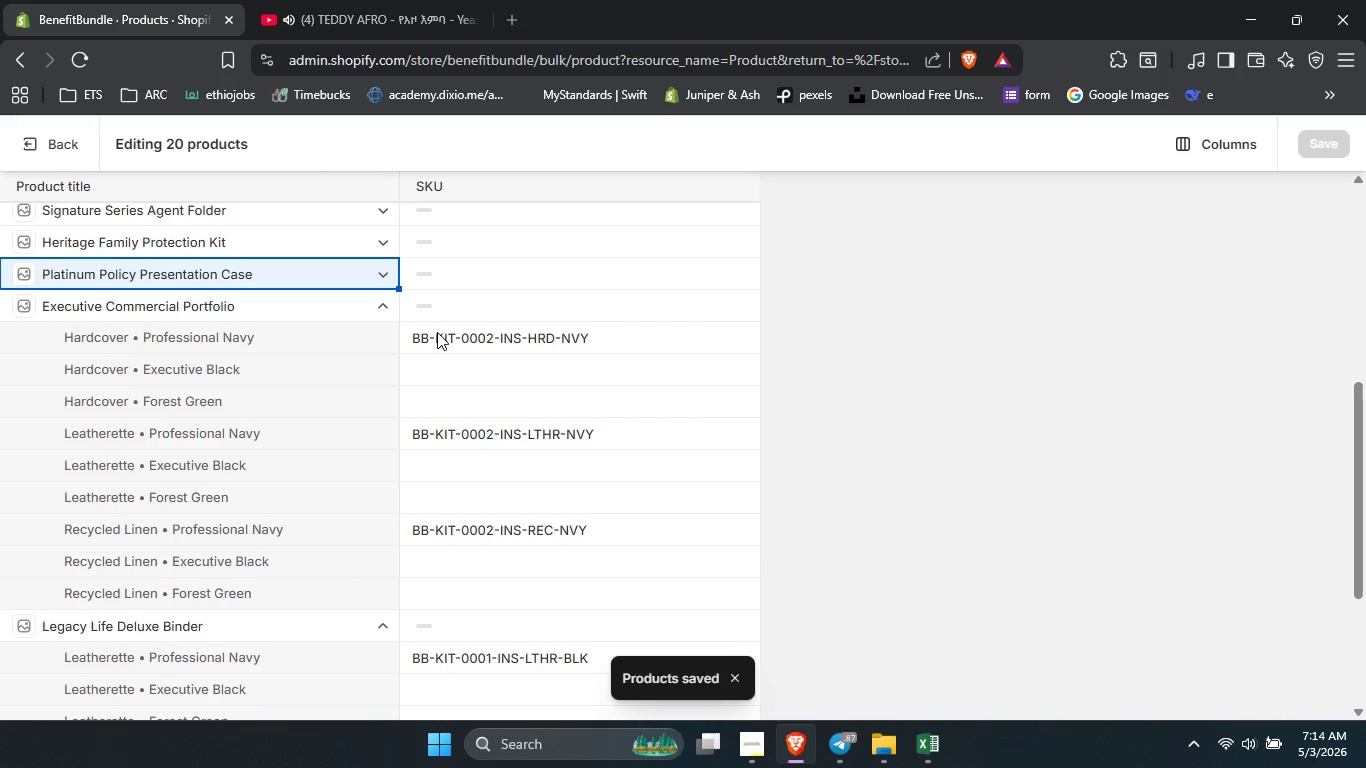 
left_click([440, 329])
 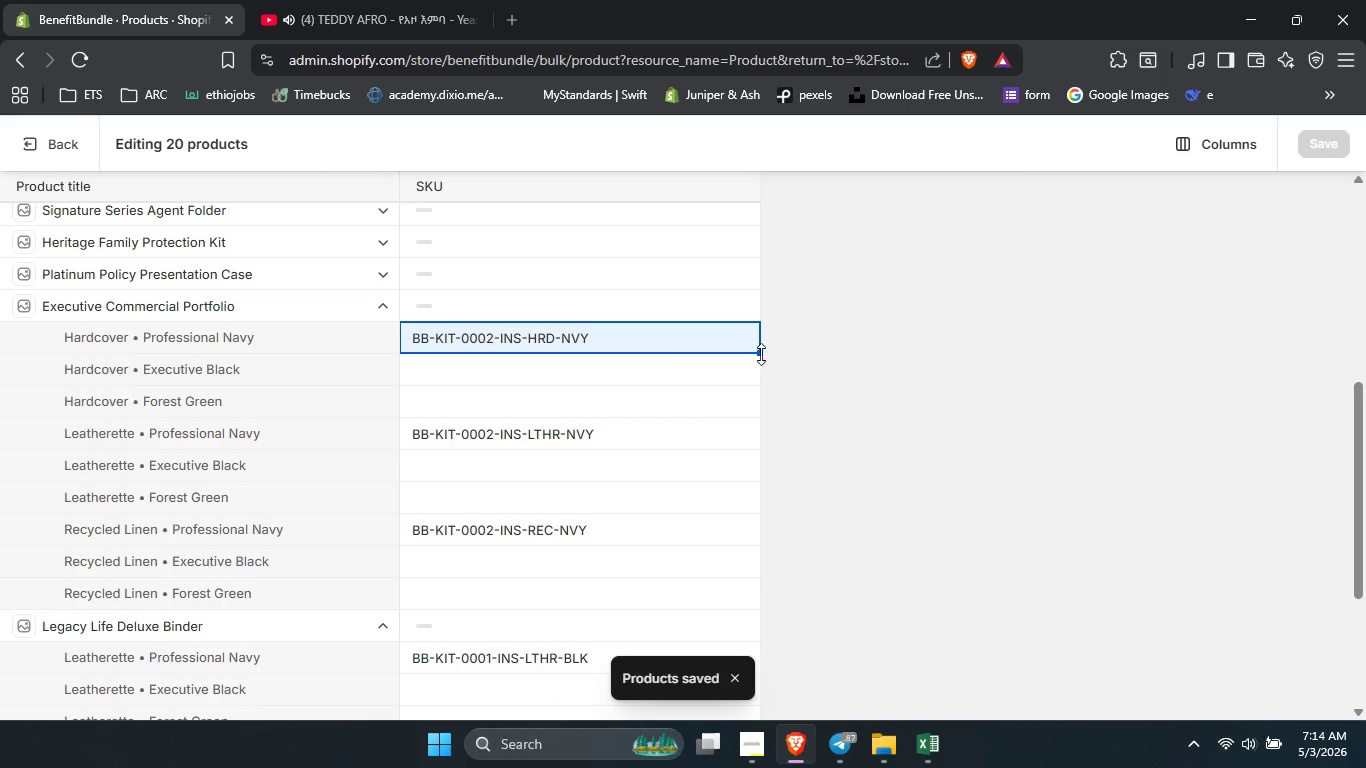 
left_click_drag(start_coordinate=[761, 354], to_coordinate=[751, 401])
 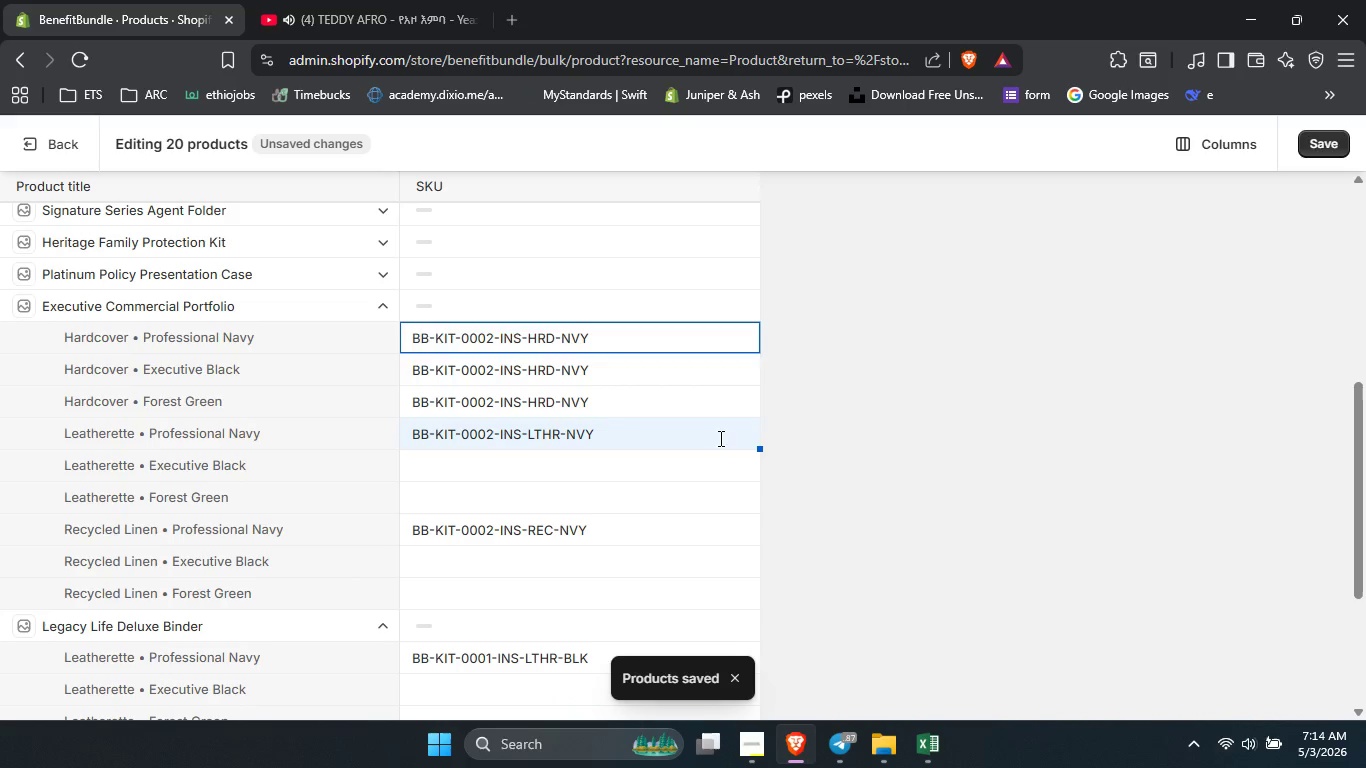 
left_click([720, 435])
 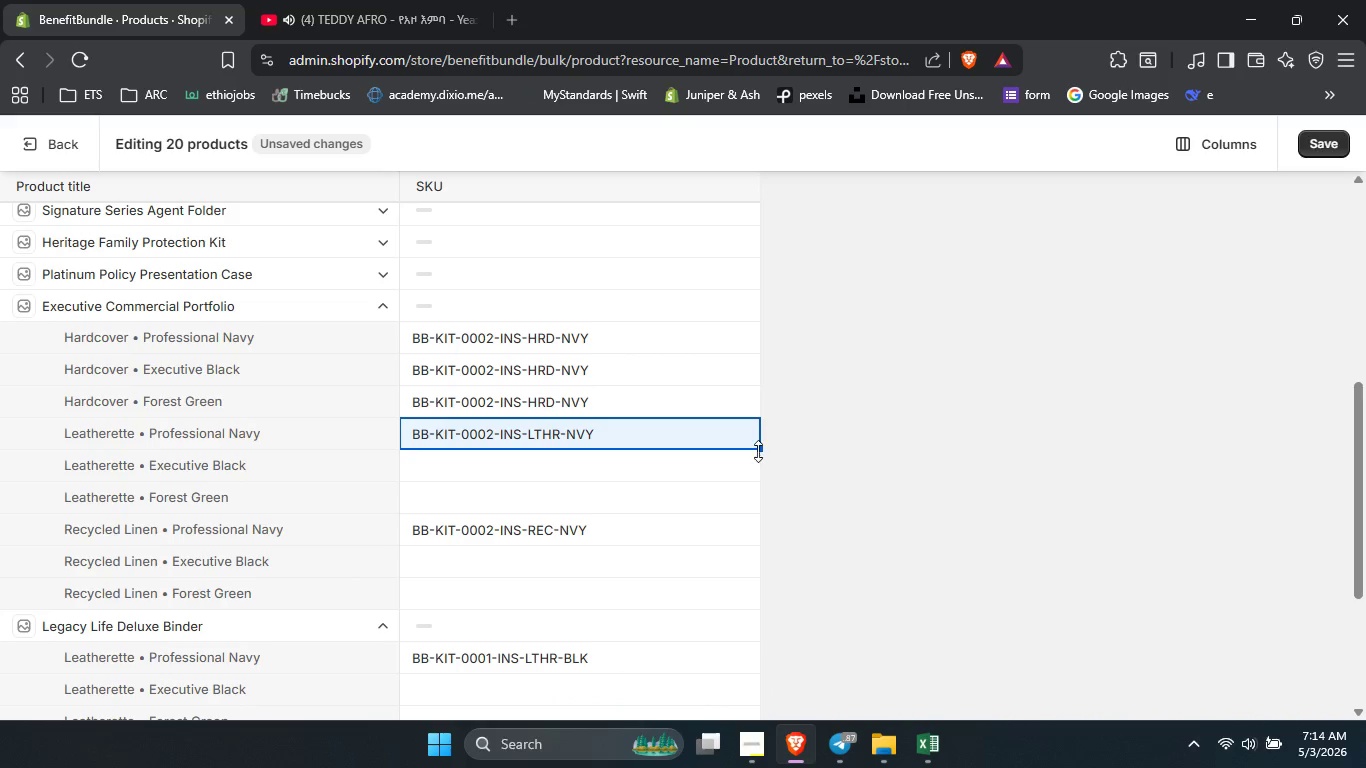 
left_click_drag(start_coordinate=[758, 451], to_coordinate=[750, 490])
 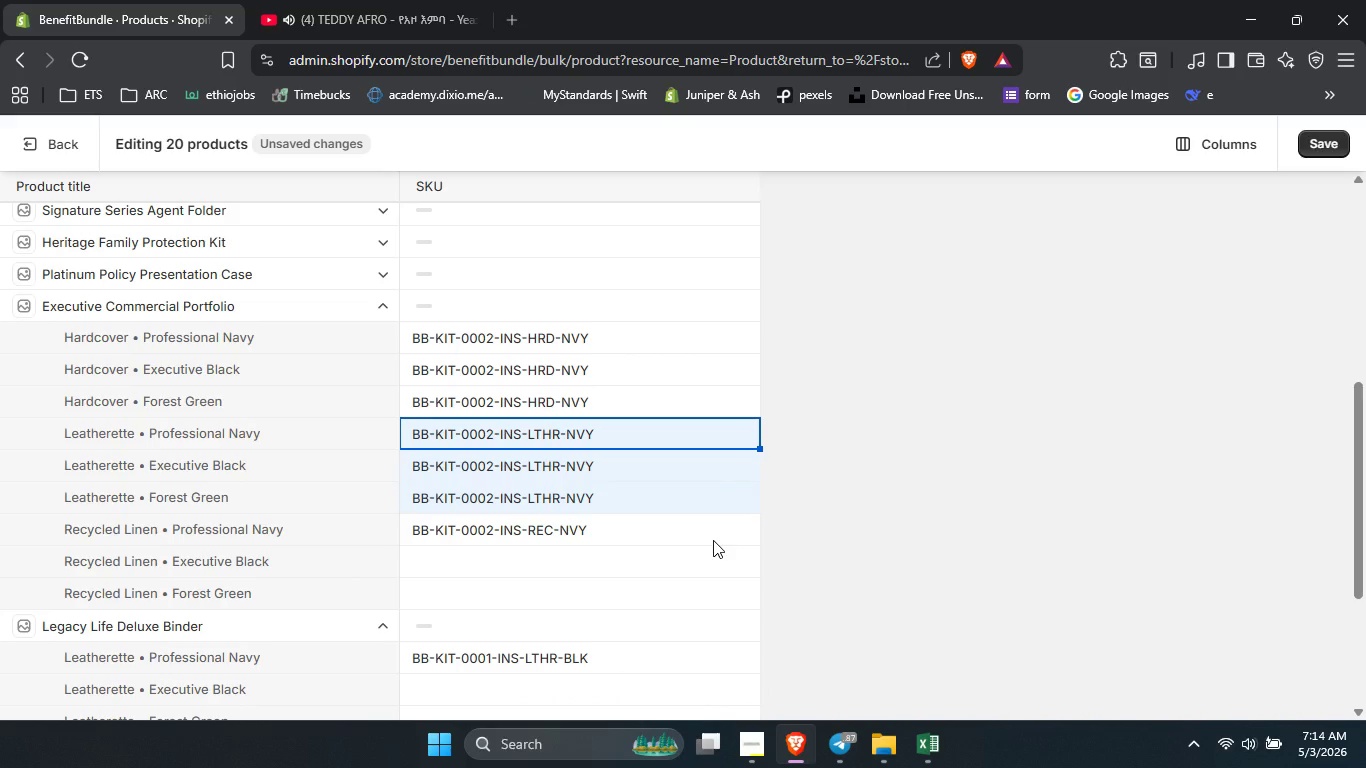 
left_click([713, 540])
 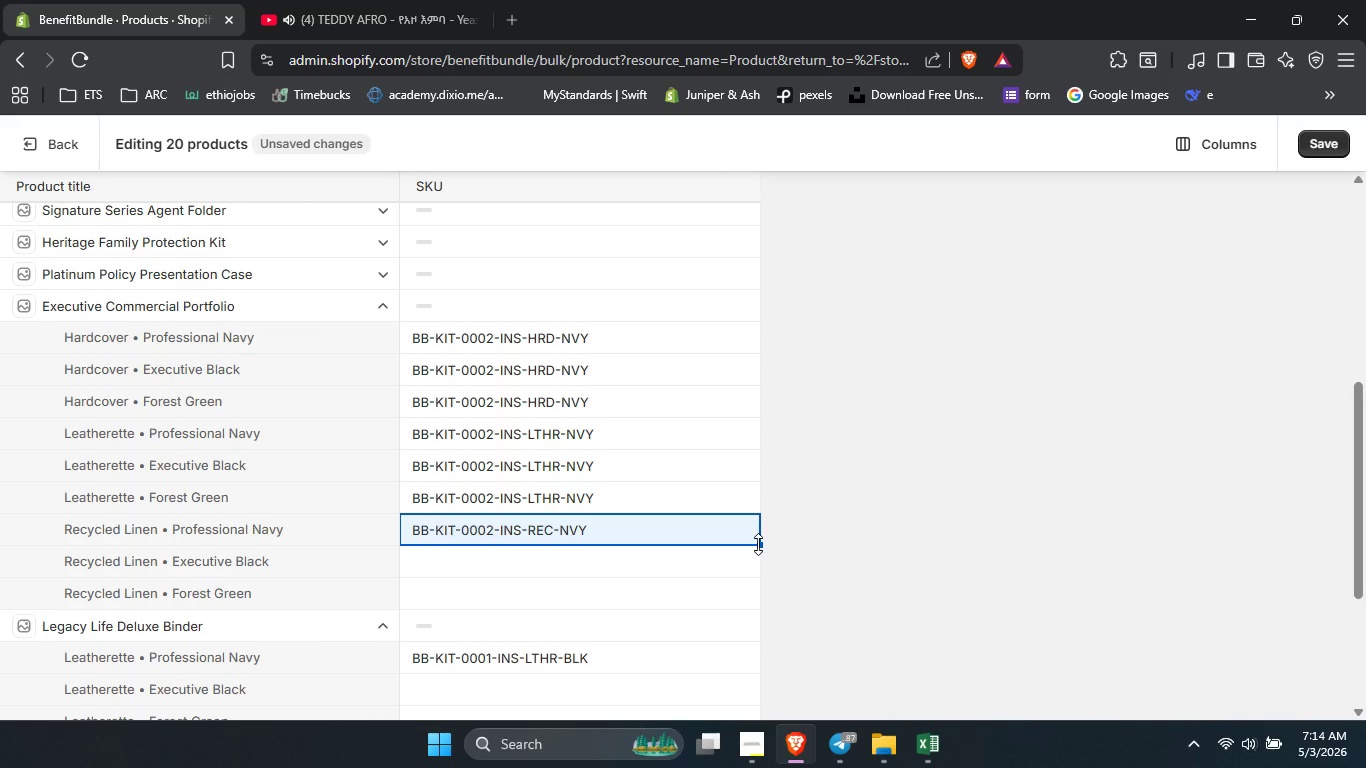 
left_click_drag(start_coordinate=[758, 544], to_coordinate=[750, 585])
 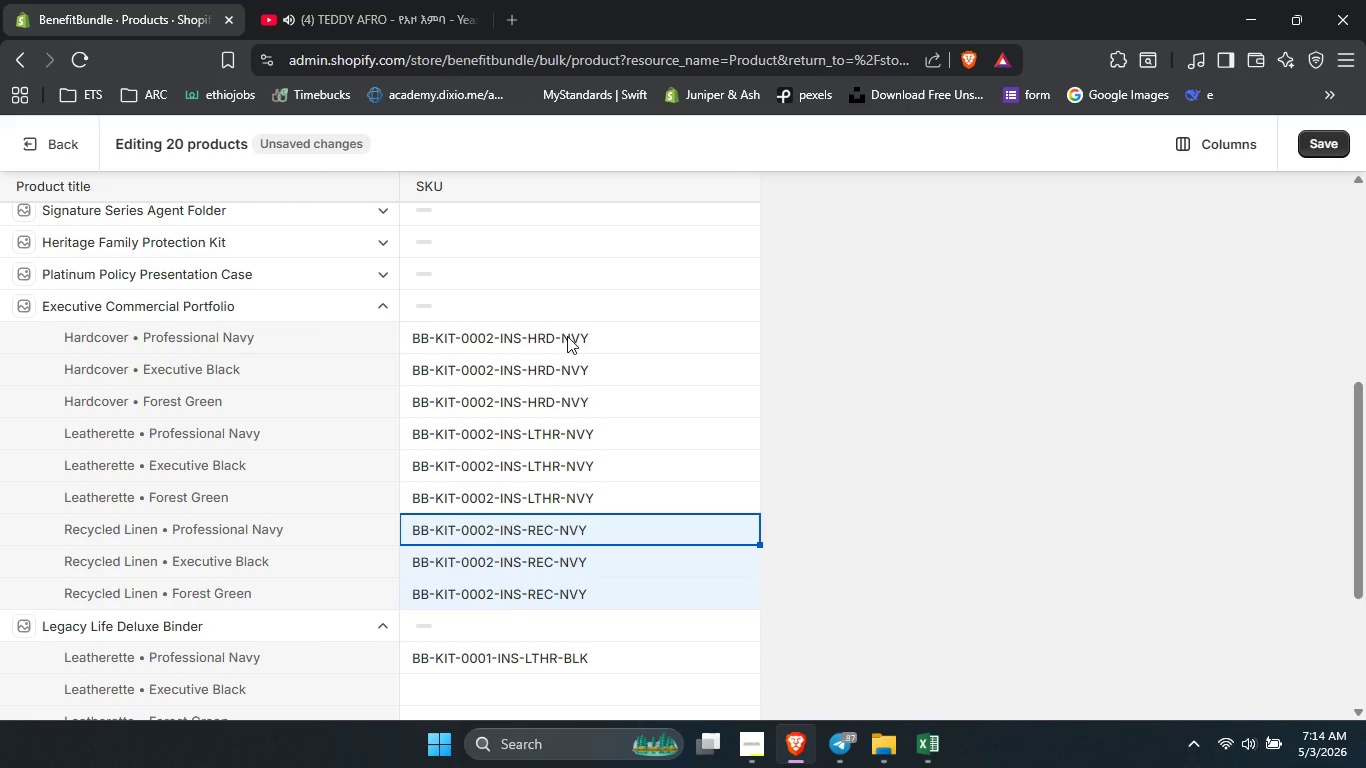 
double_click([567, 336])
 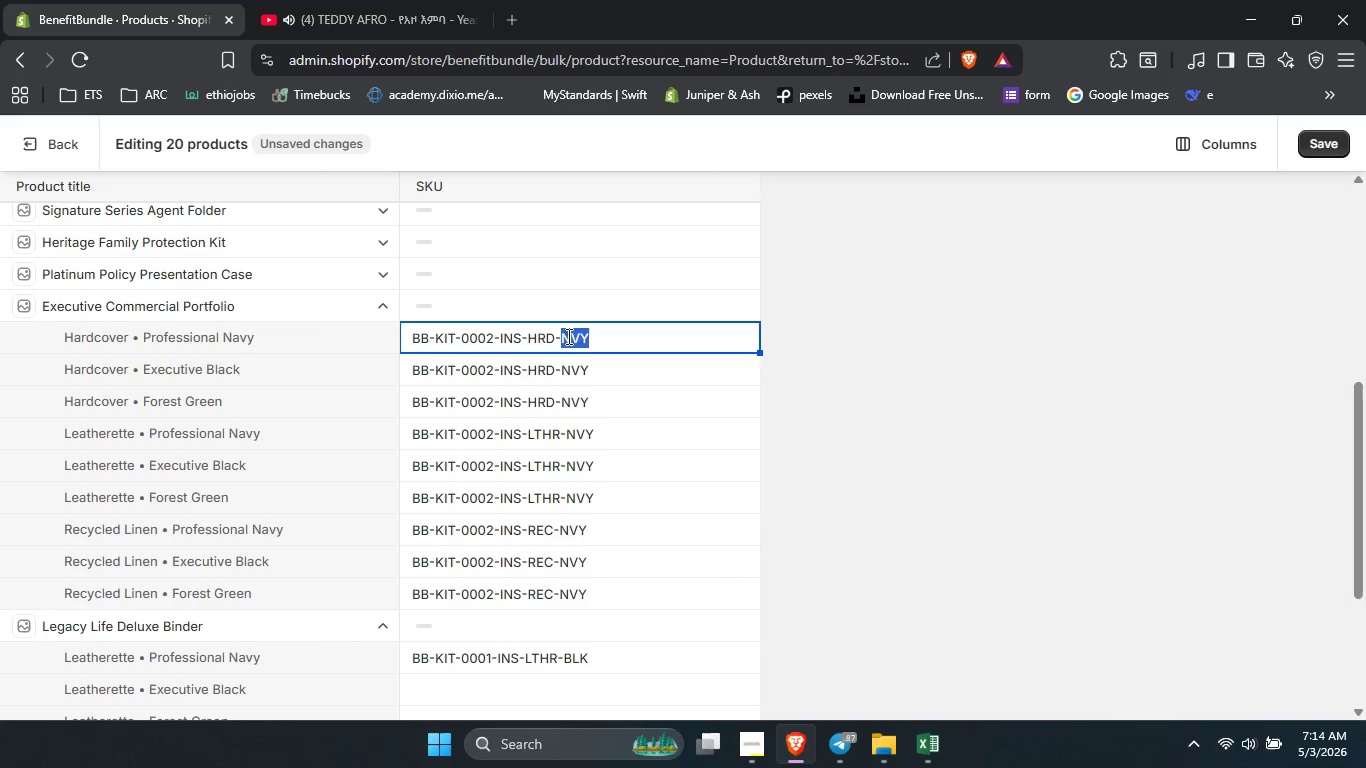 
type(pn)
 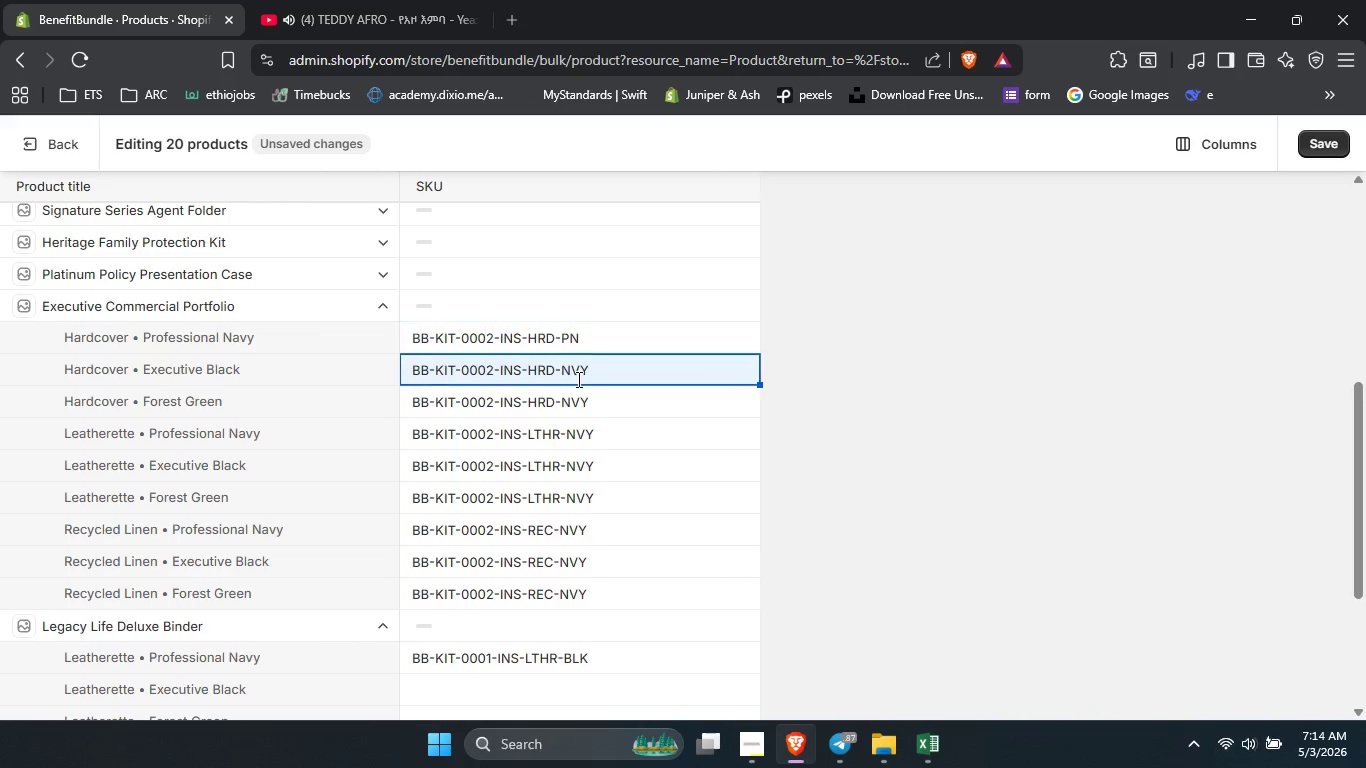 
double_click([577, 379])
 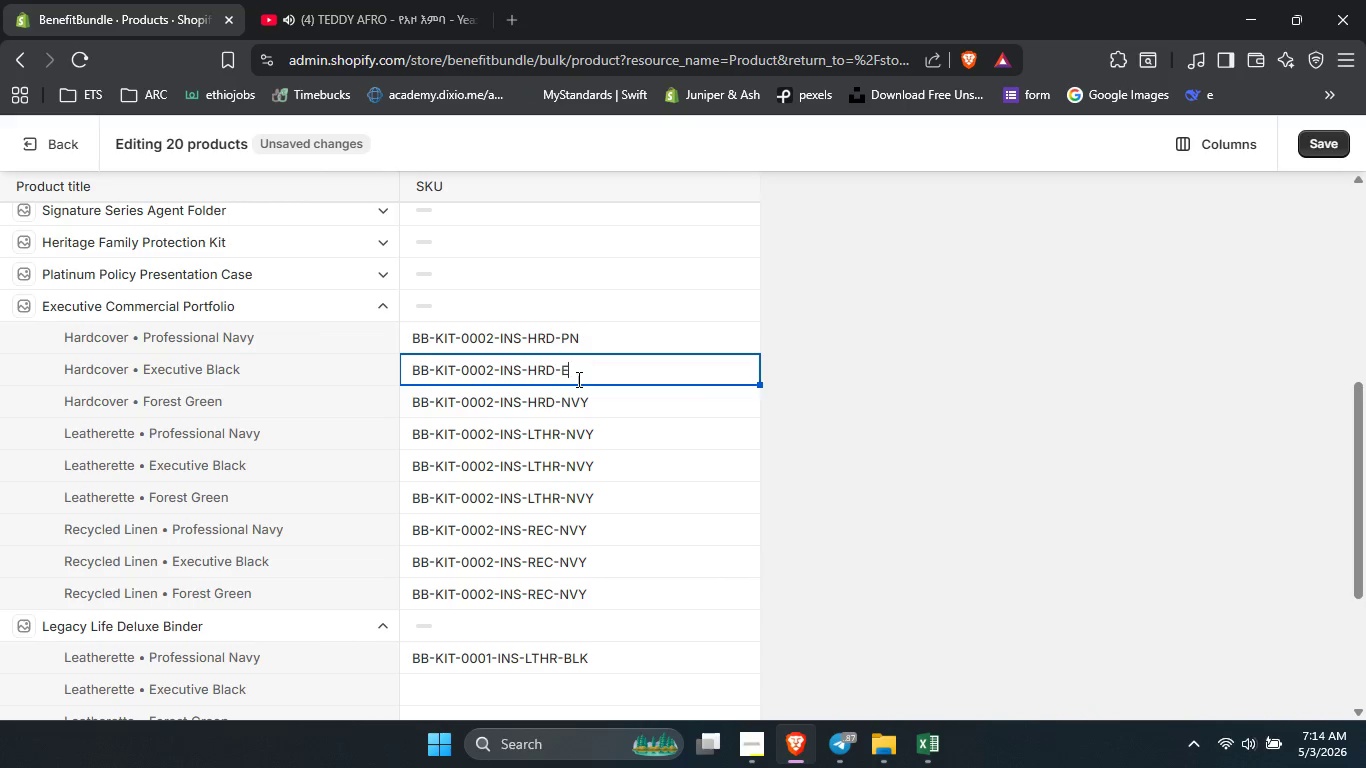 
key(E)
 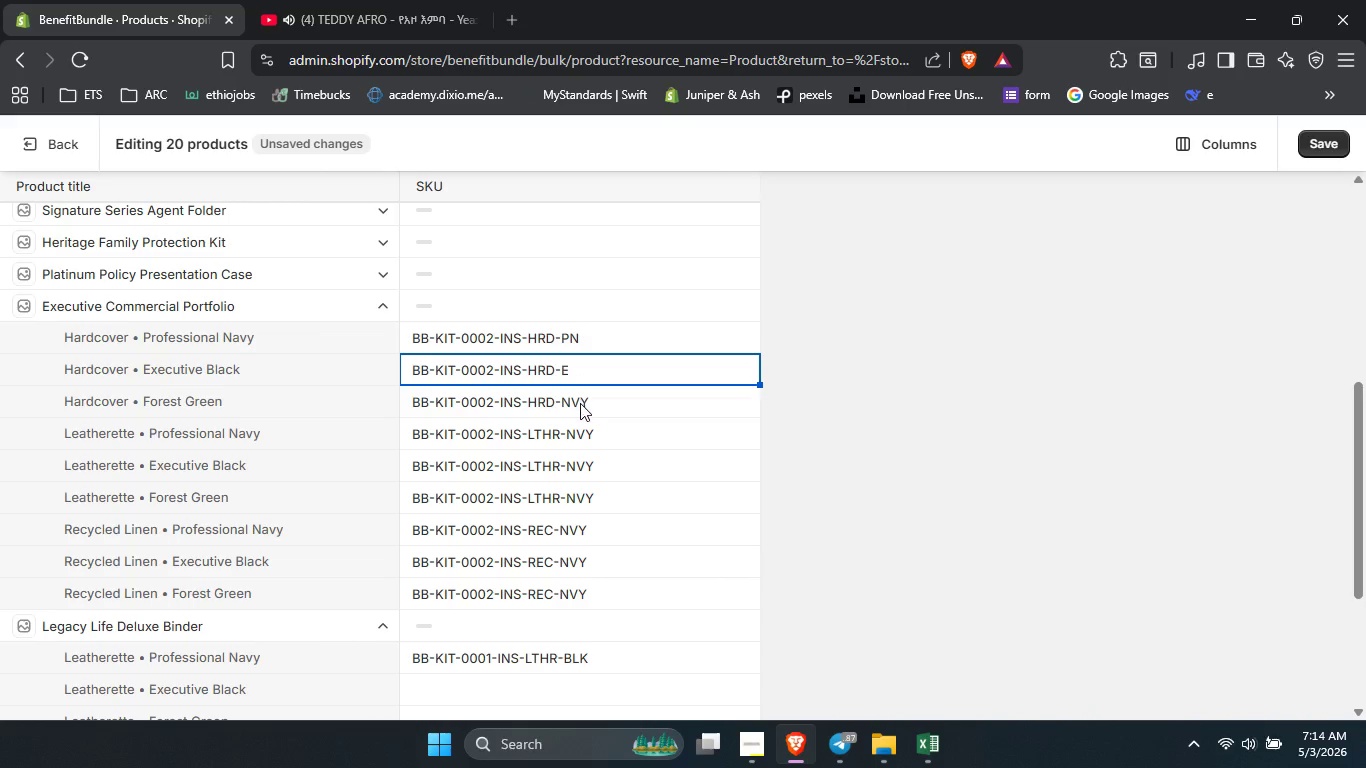 
key(B)
 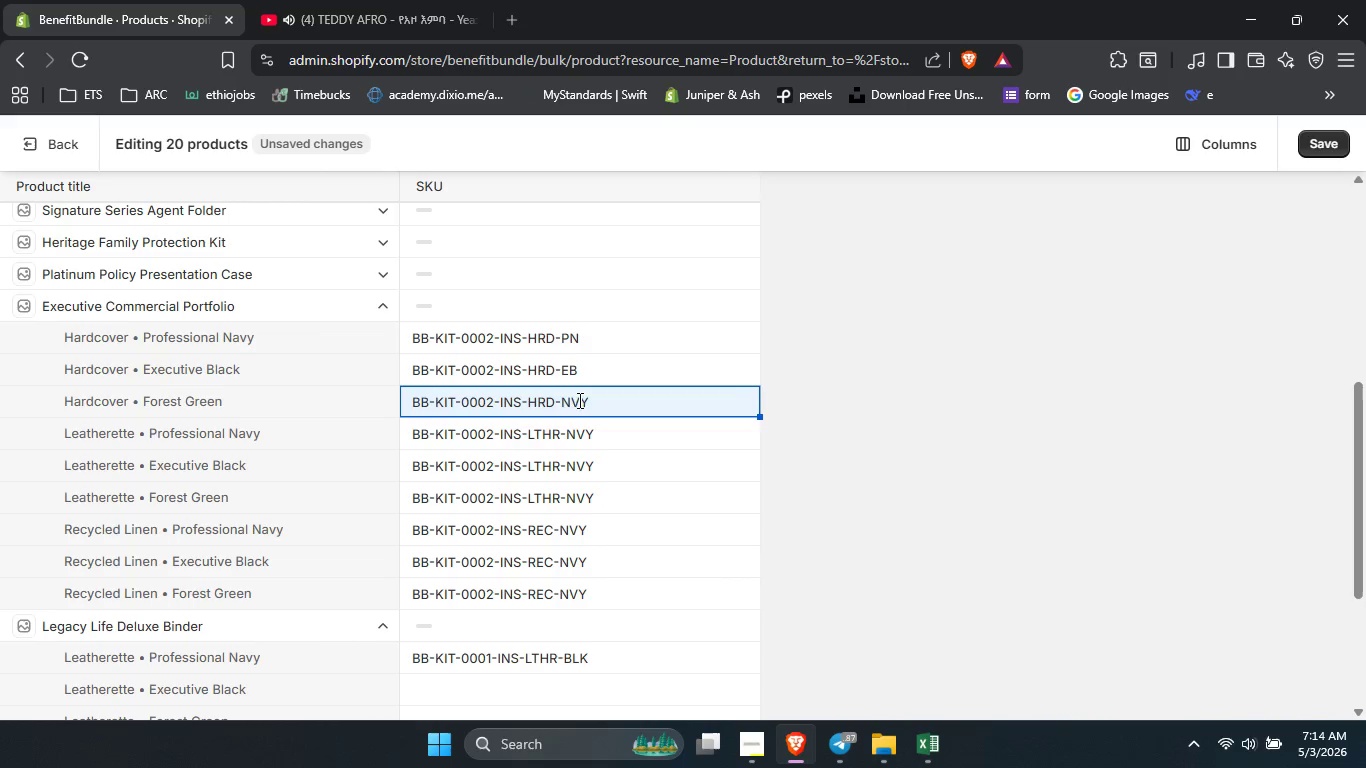 
double_click([578, 400])
 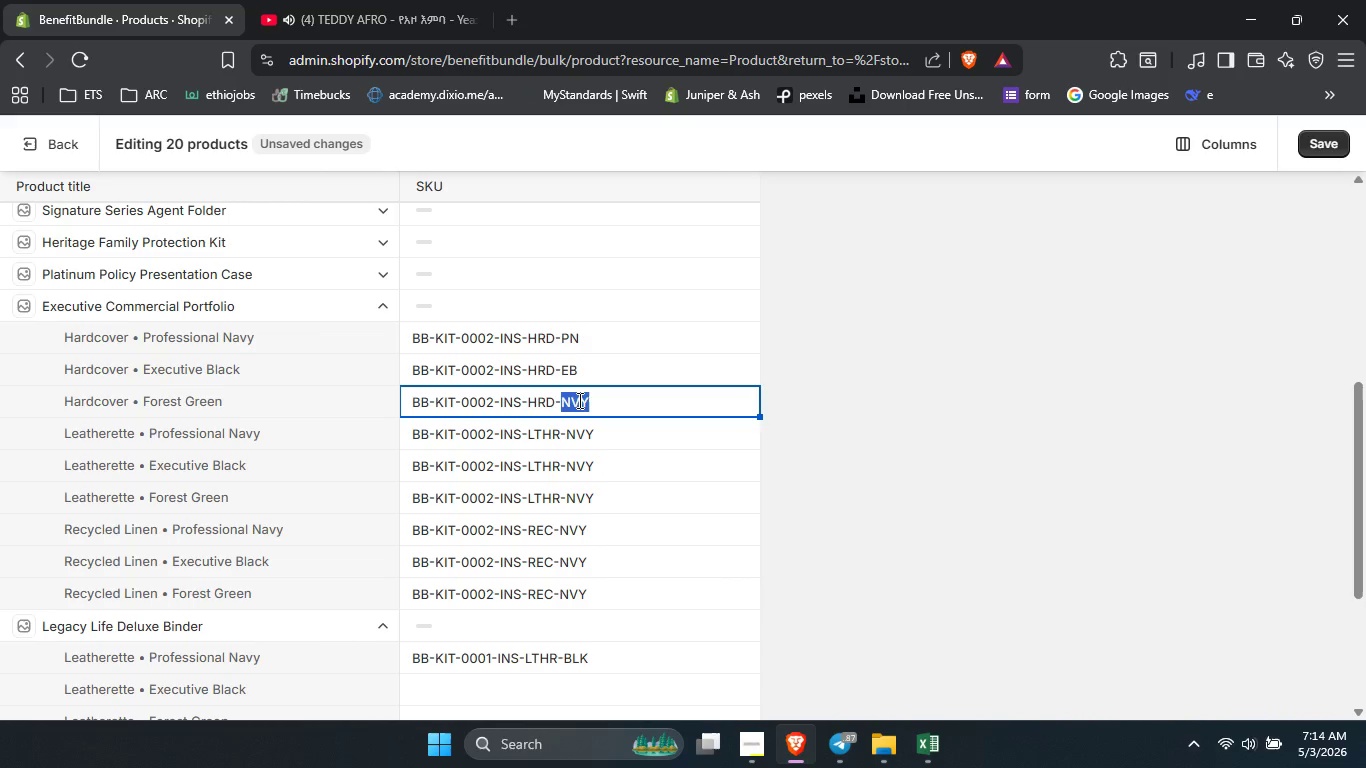 
type(fg)
 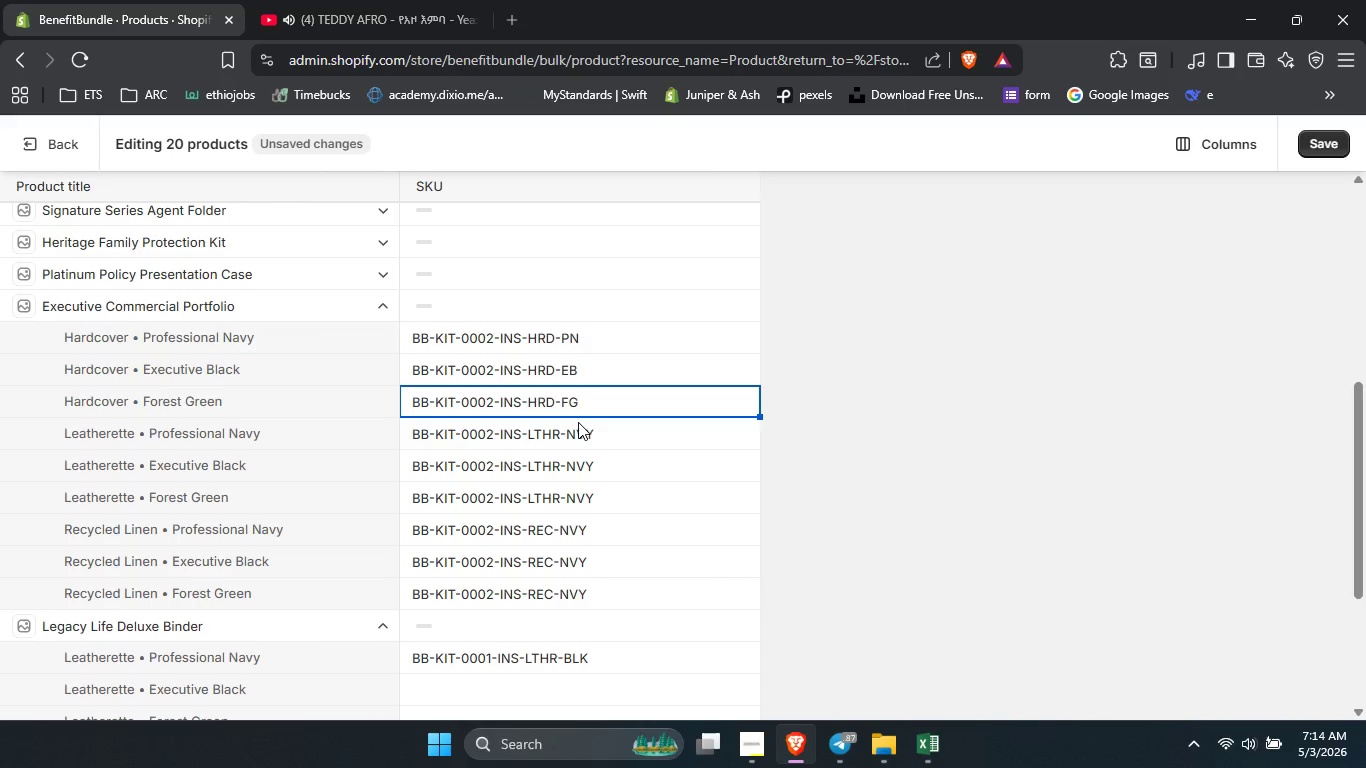 
double_click([578, 422])
 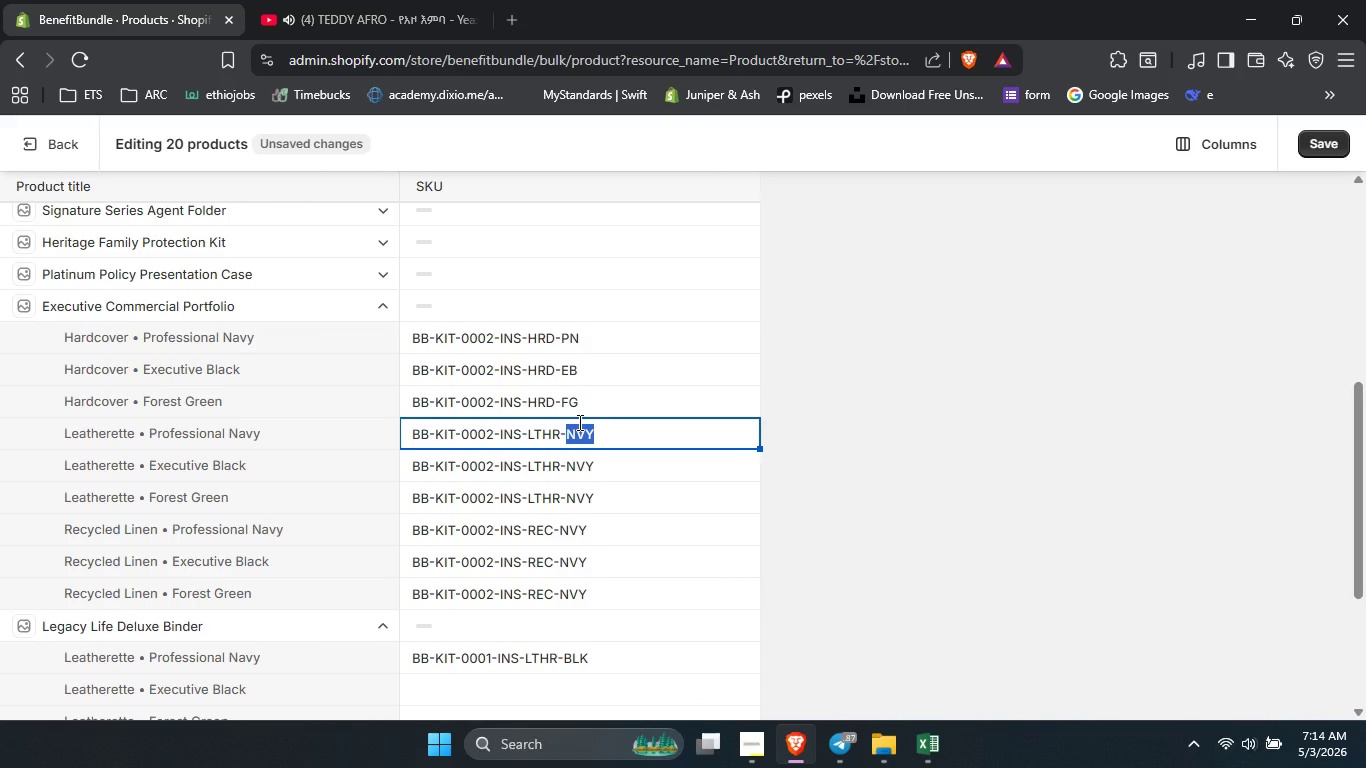 
type(pn)
 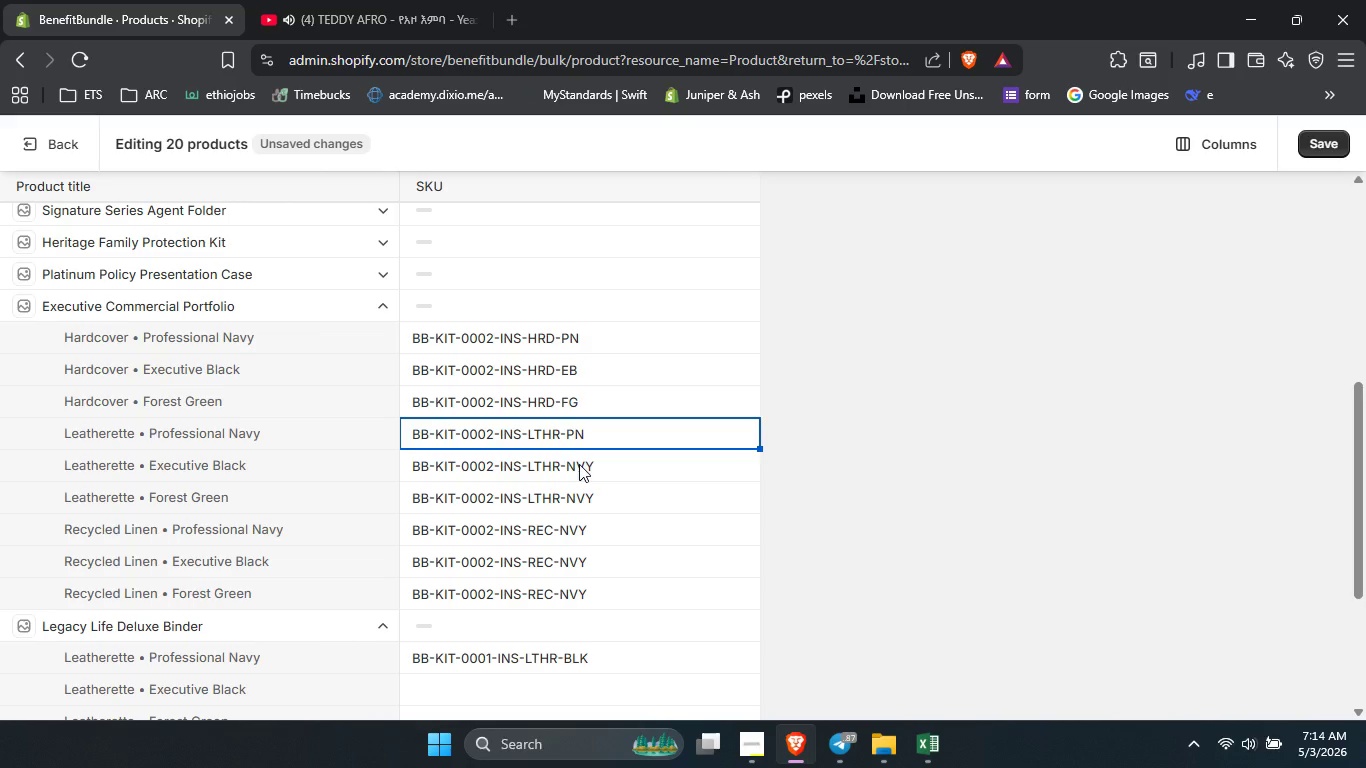 
double_click([579, 464])
 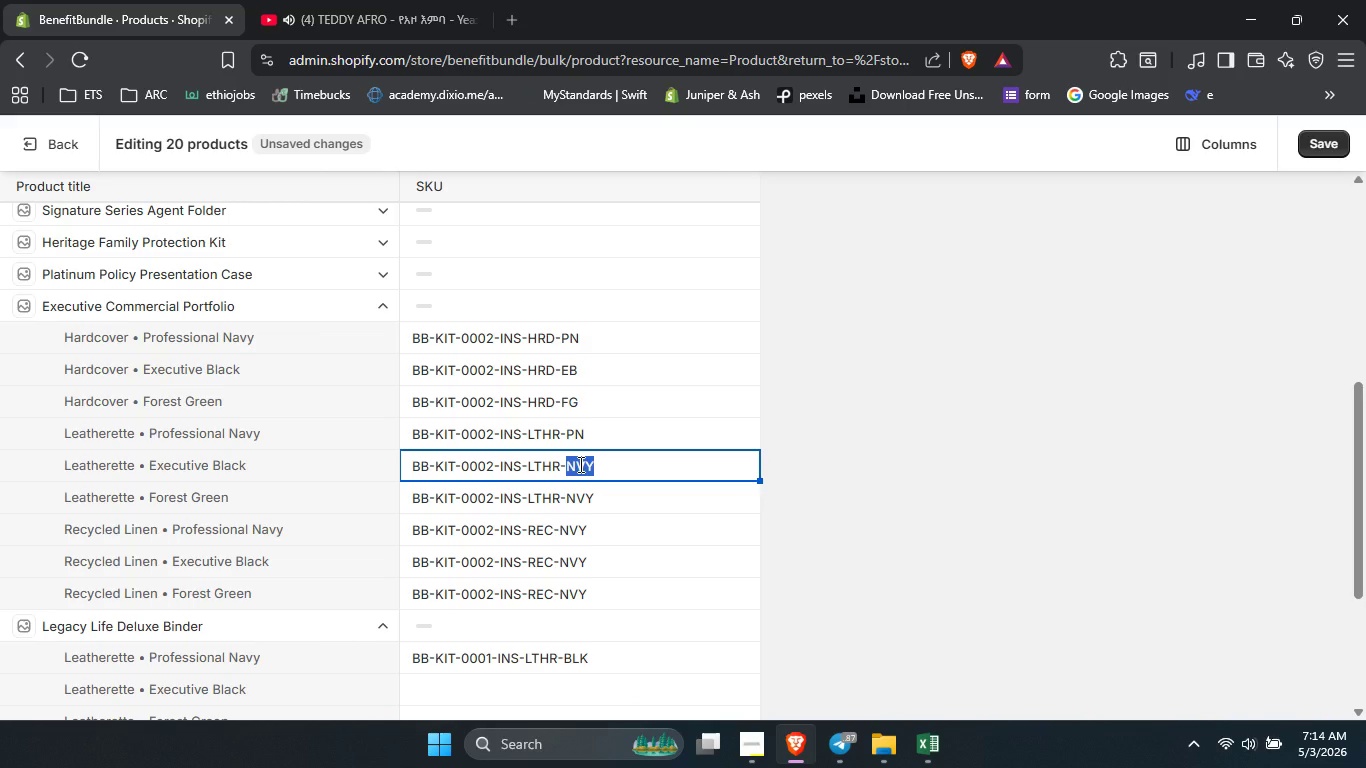 
type(d)
key(Backspace)
type(eb)
 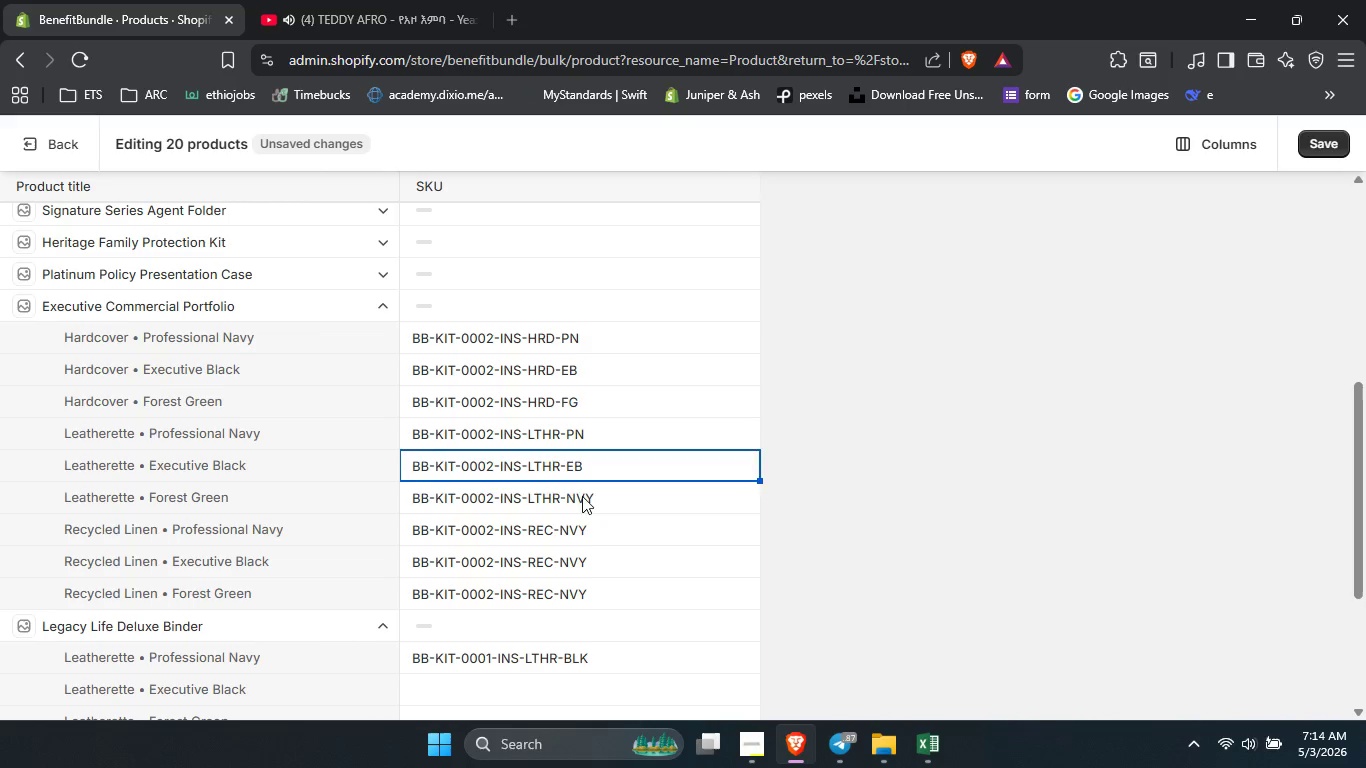 
double_click([582, 496])
 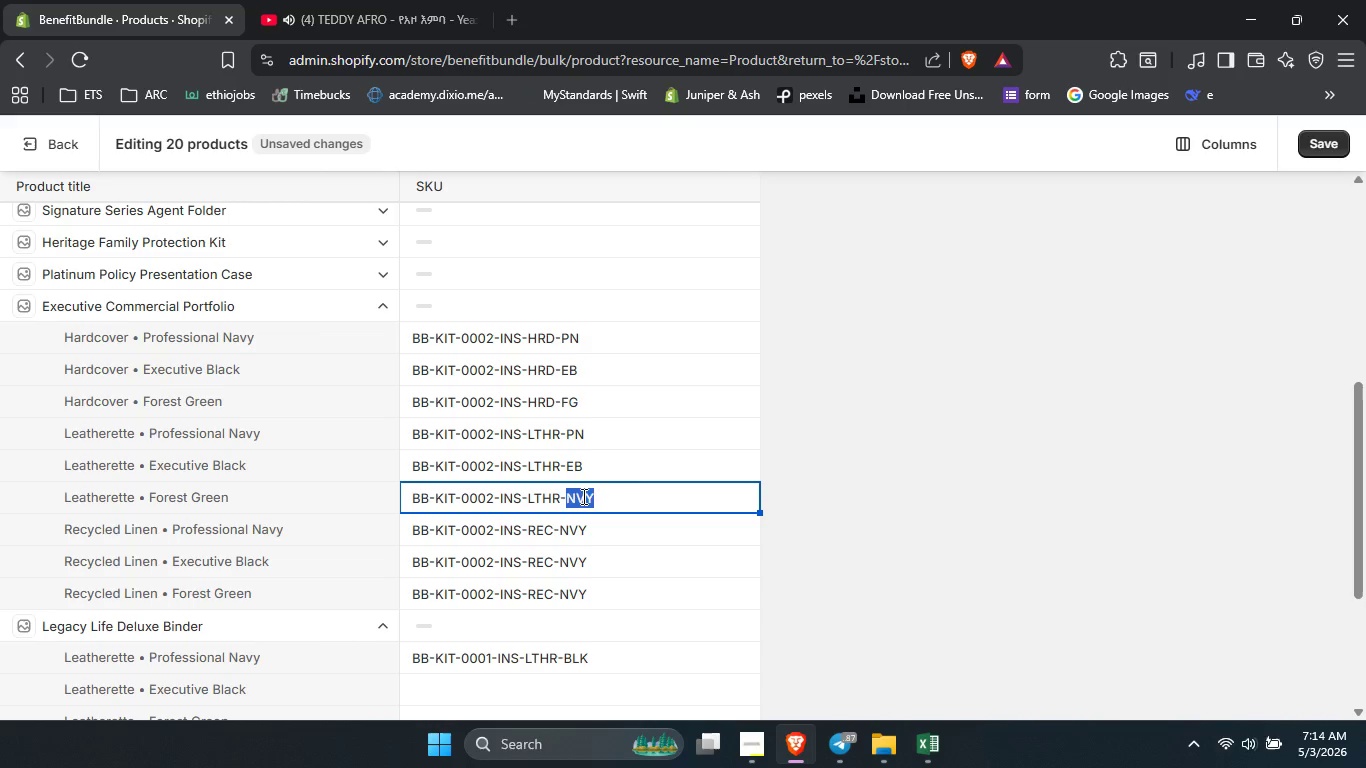 
type(fg)
 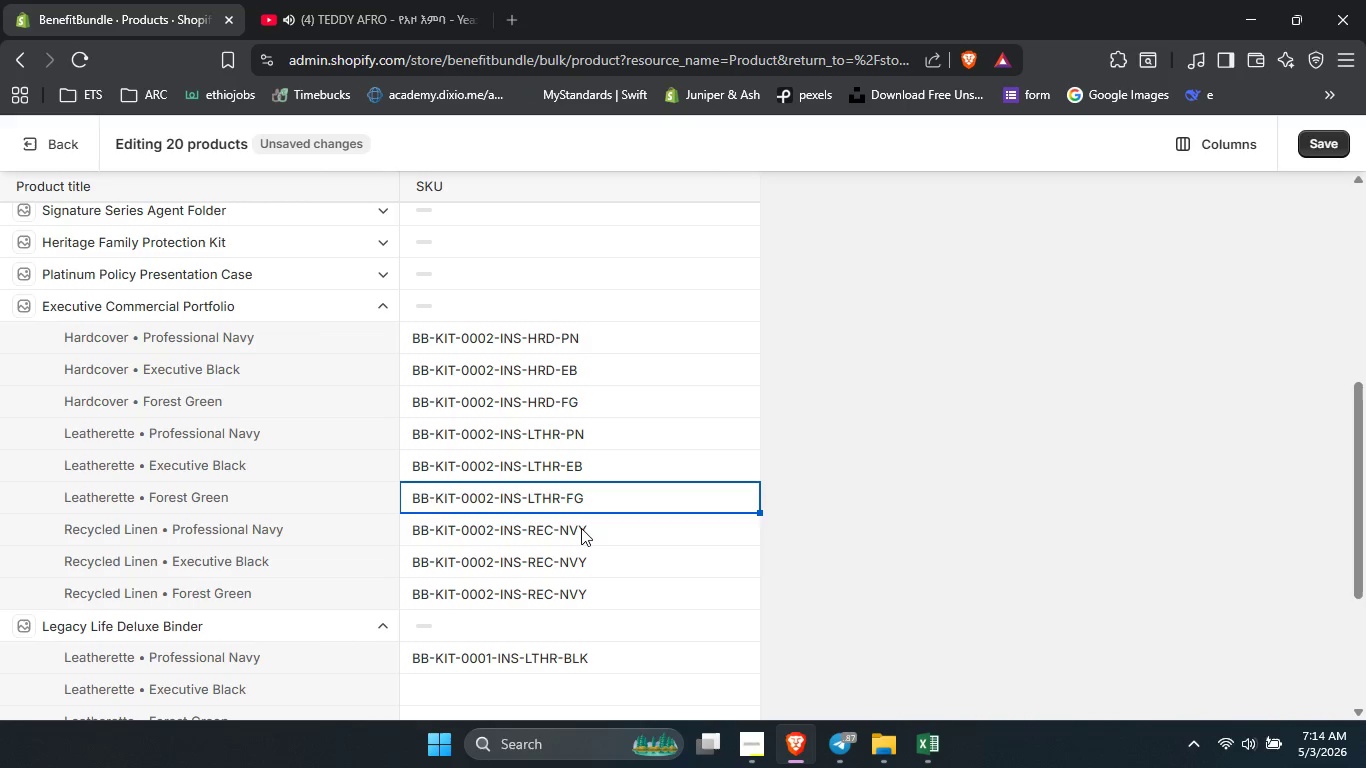 
double_click([581, 528])
 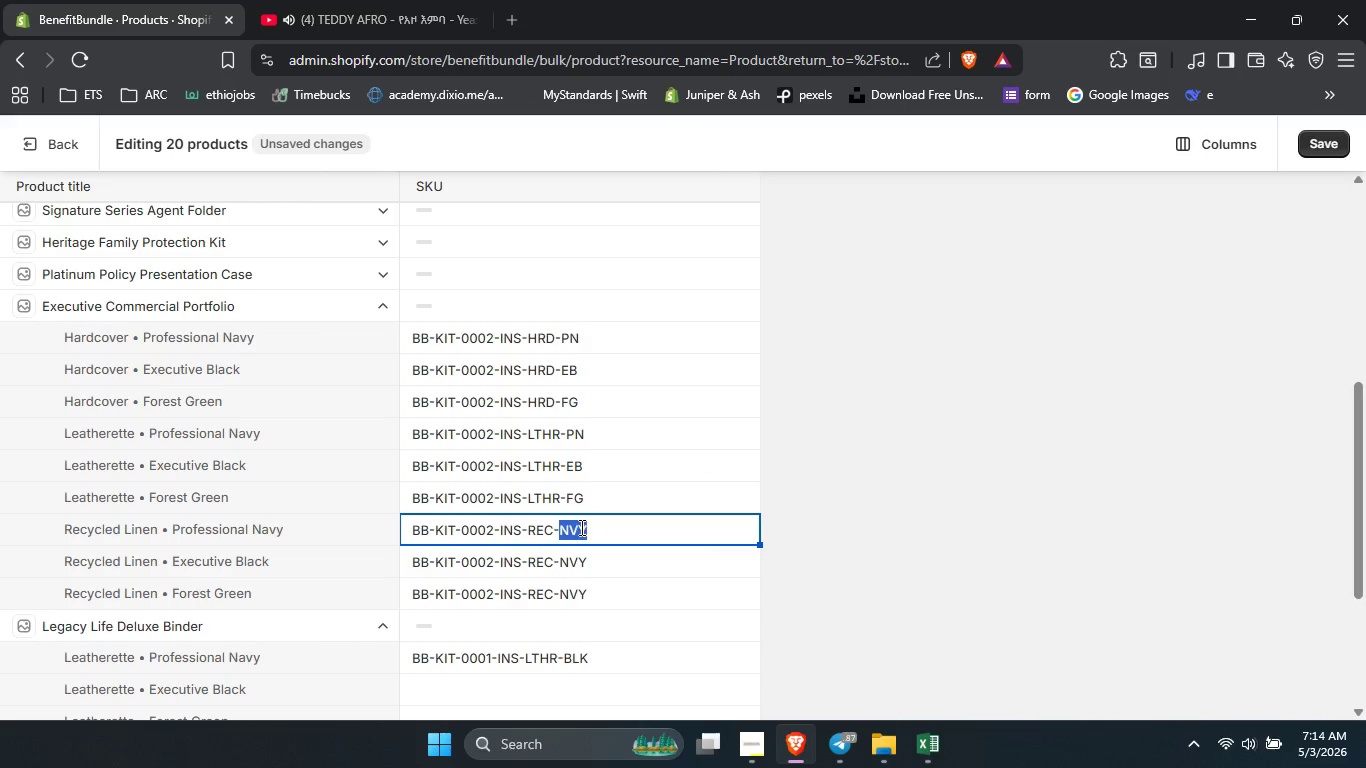 
type(pn)
 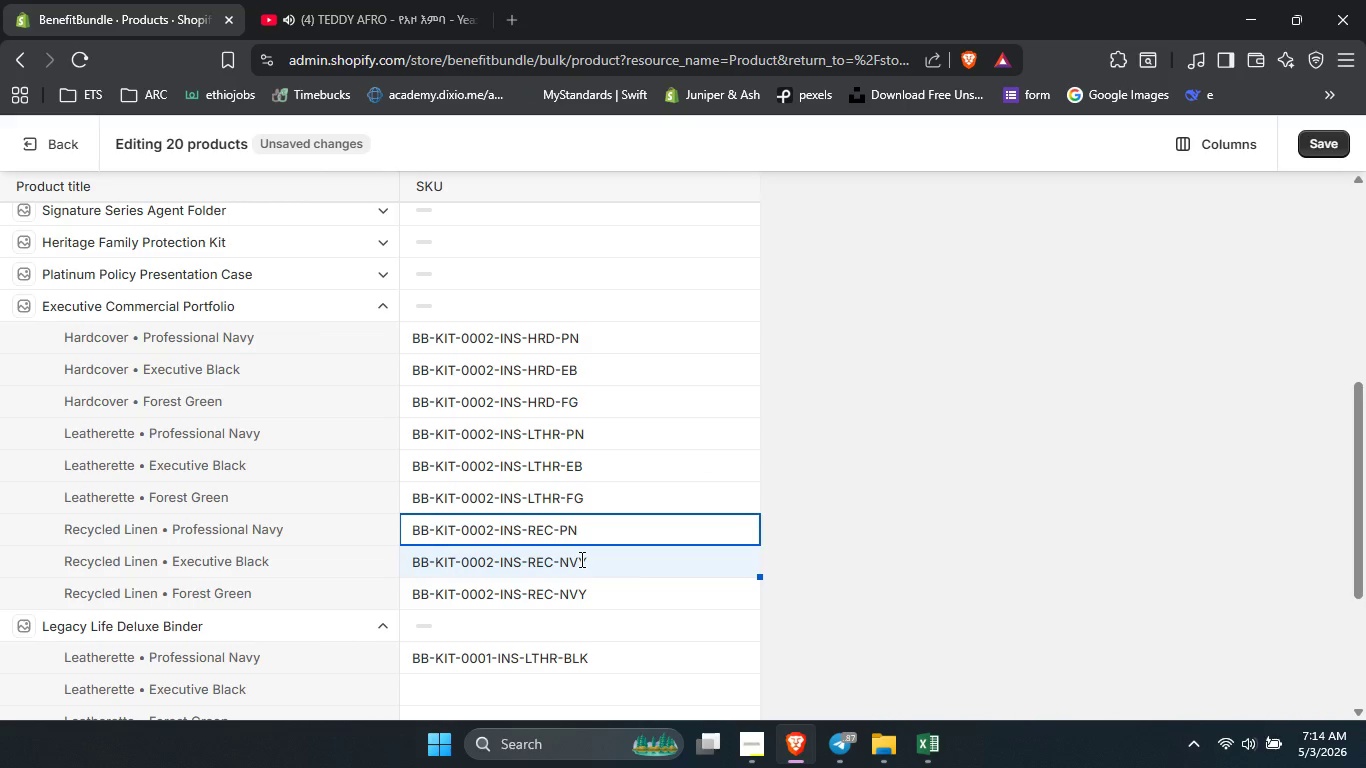 
double_click([580, 559])
 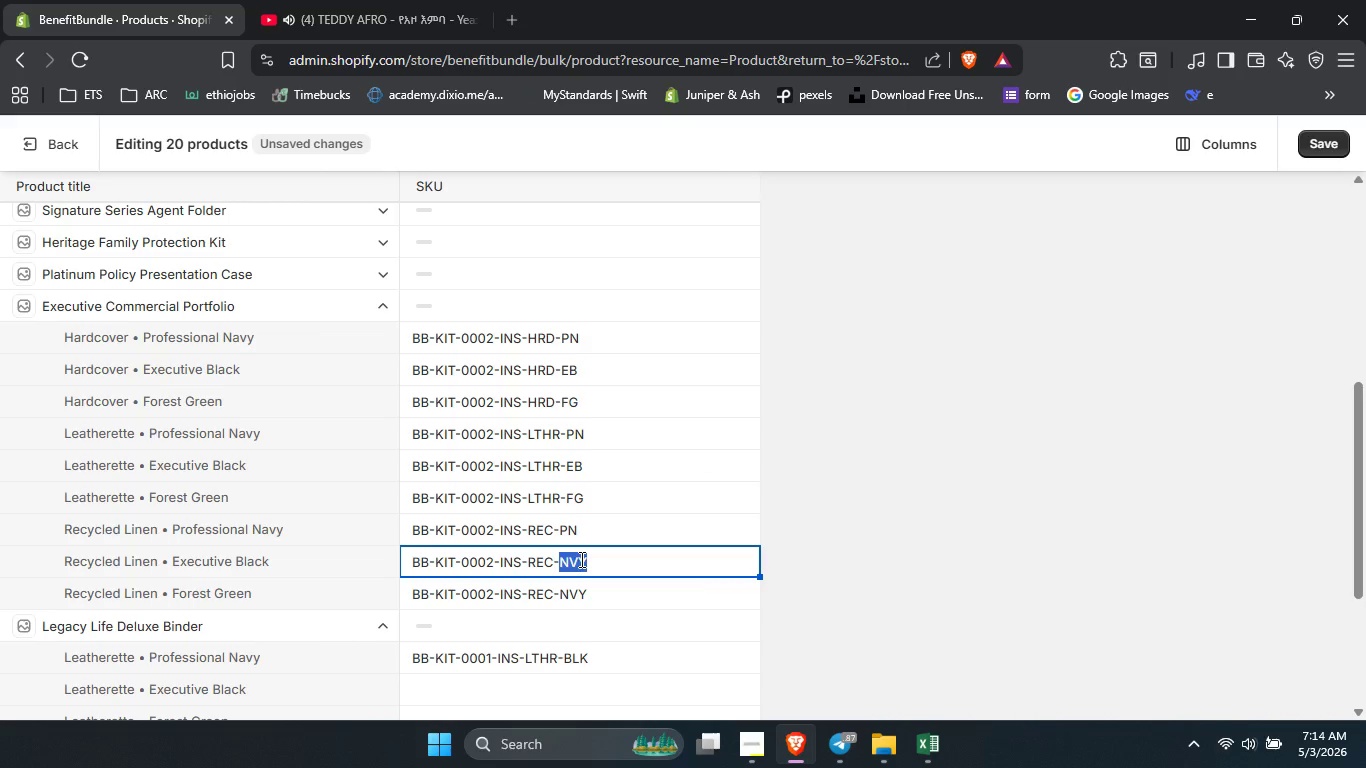 
type(eb)
 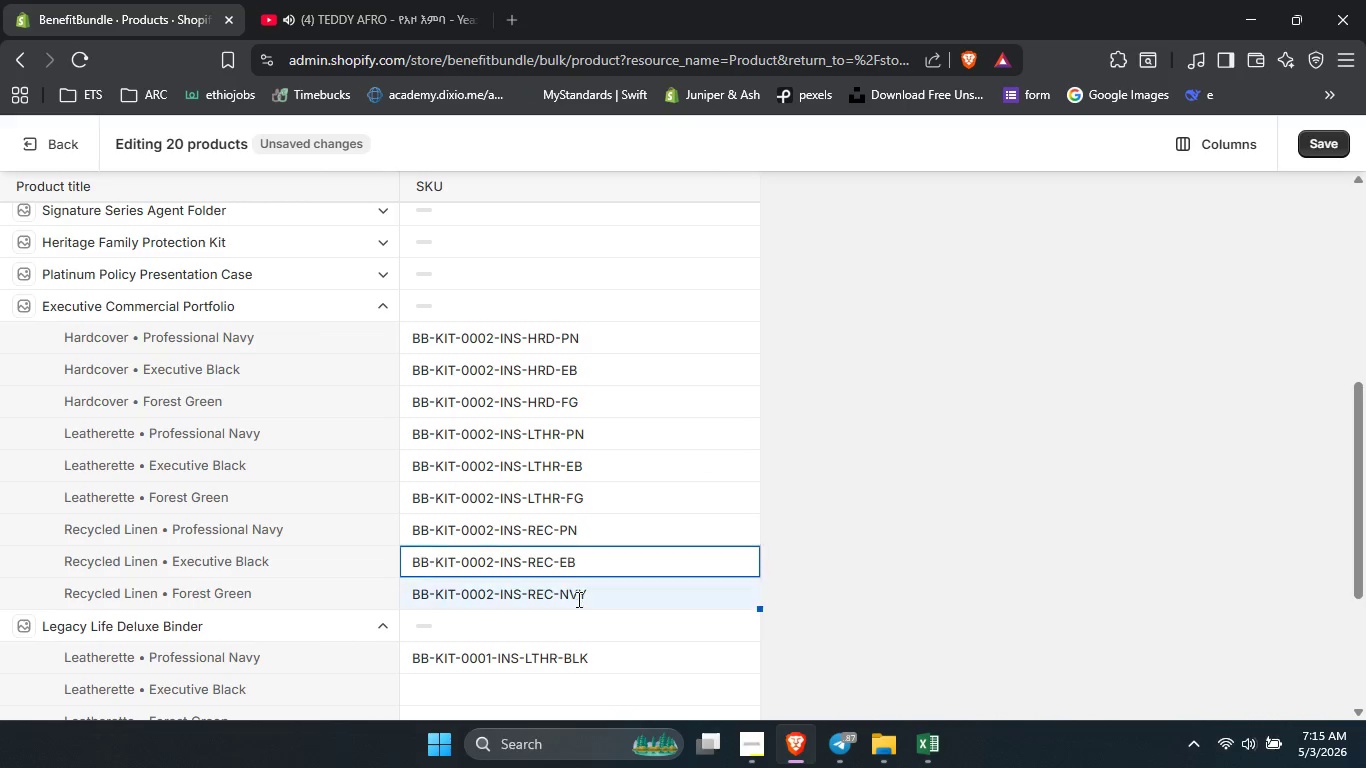 
double_click([577, 599])
 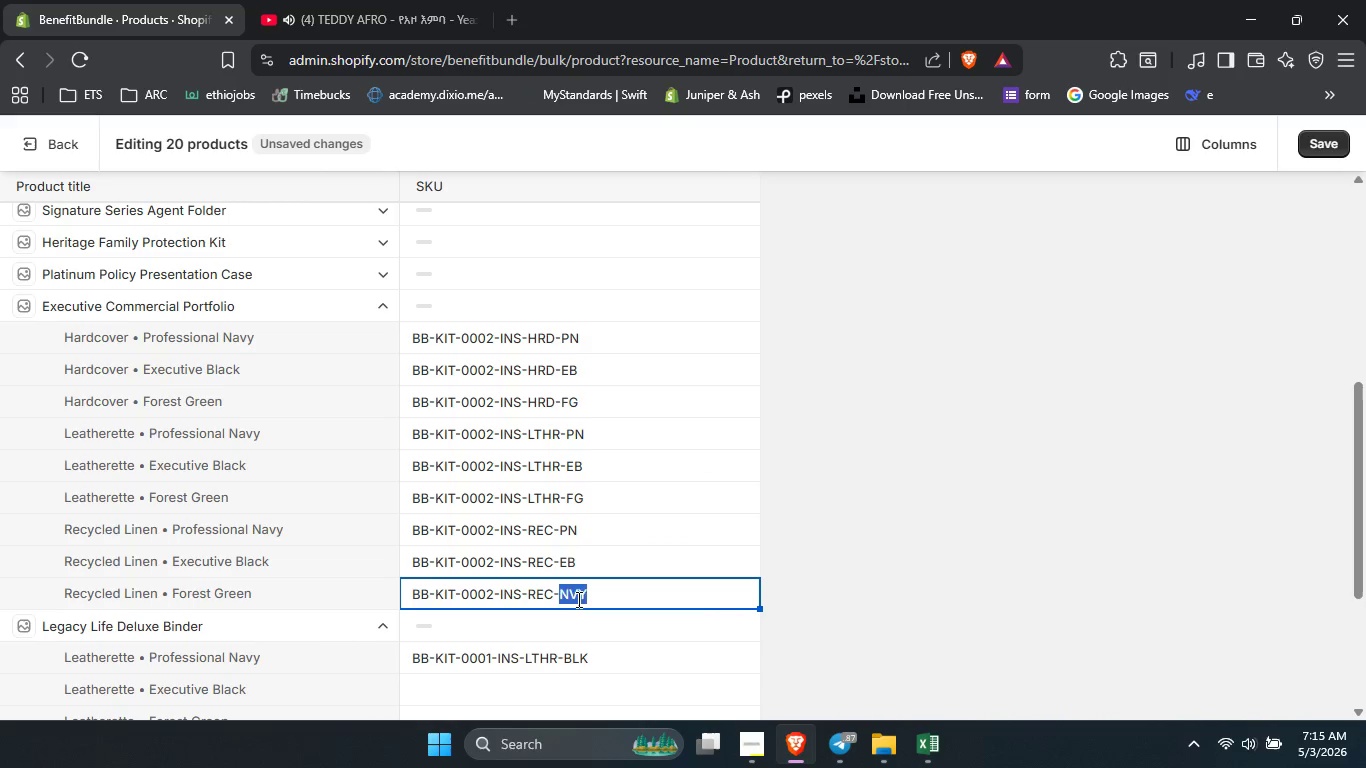 
type(fg)
 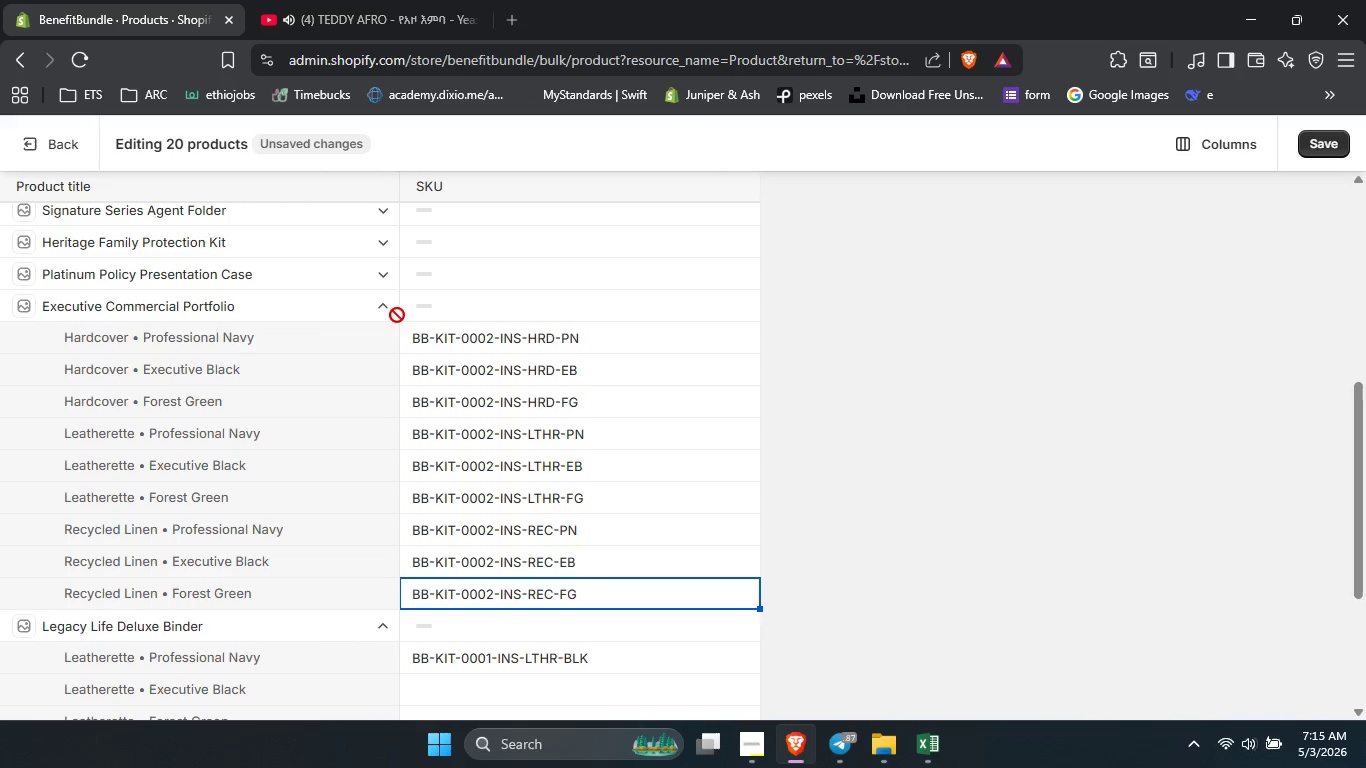 
left_click([382, 308])
 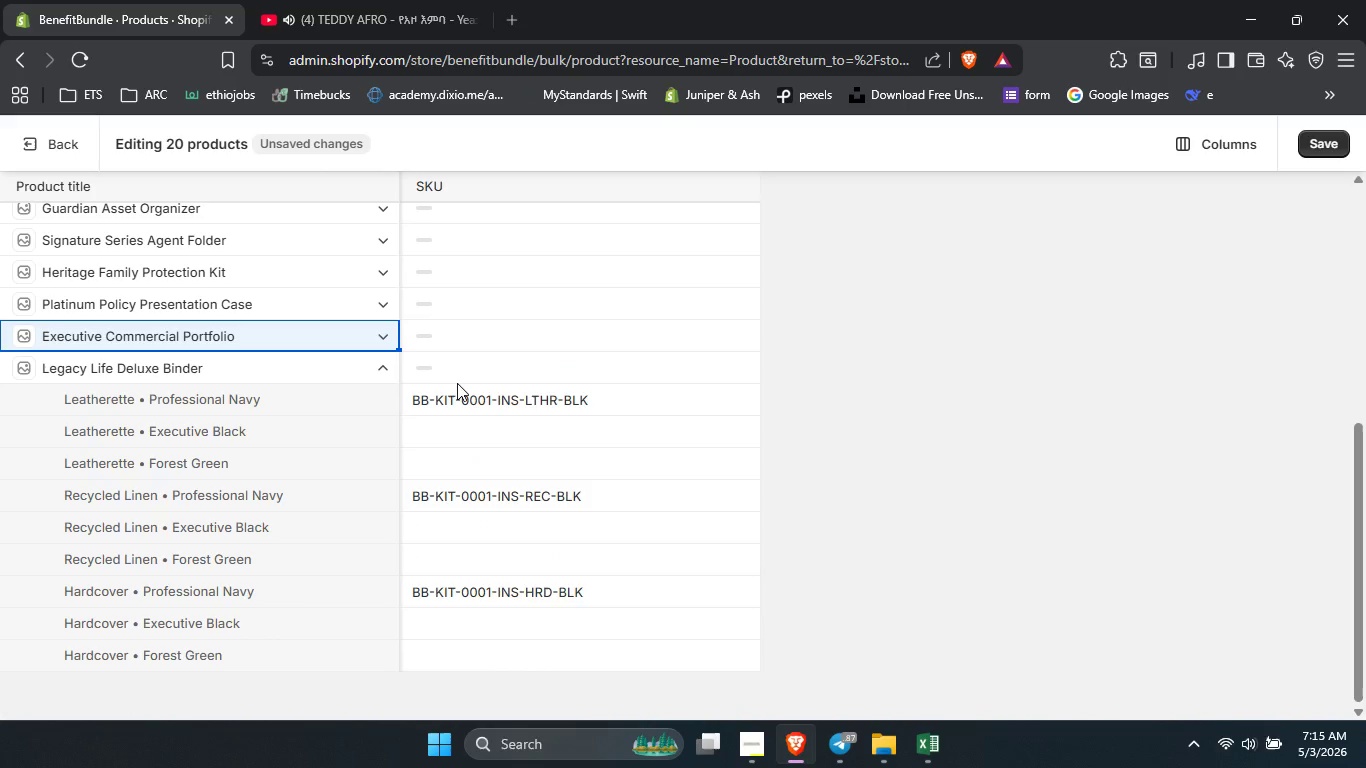 
scroll: coordinate [723, 322], scroll_direction: down, amount: 1.0
 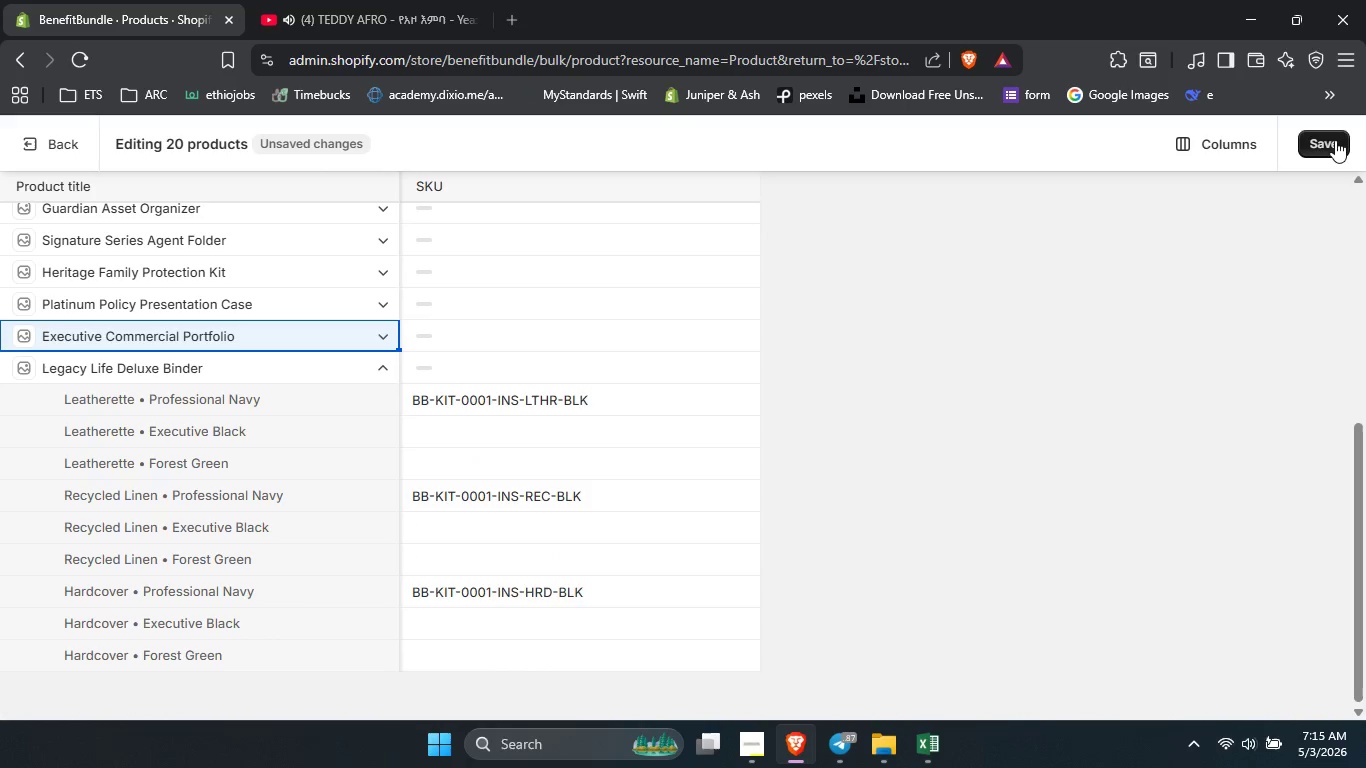 
left_click([1332, 141])
 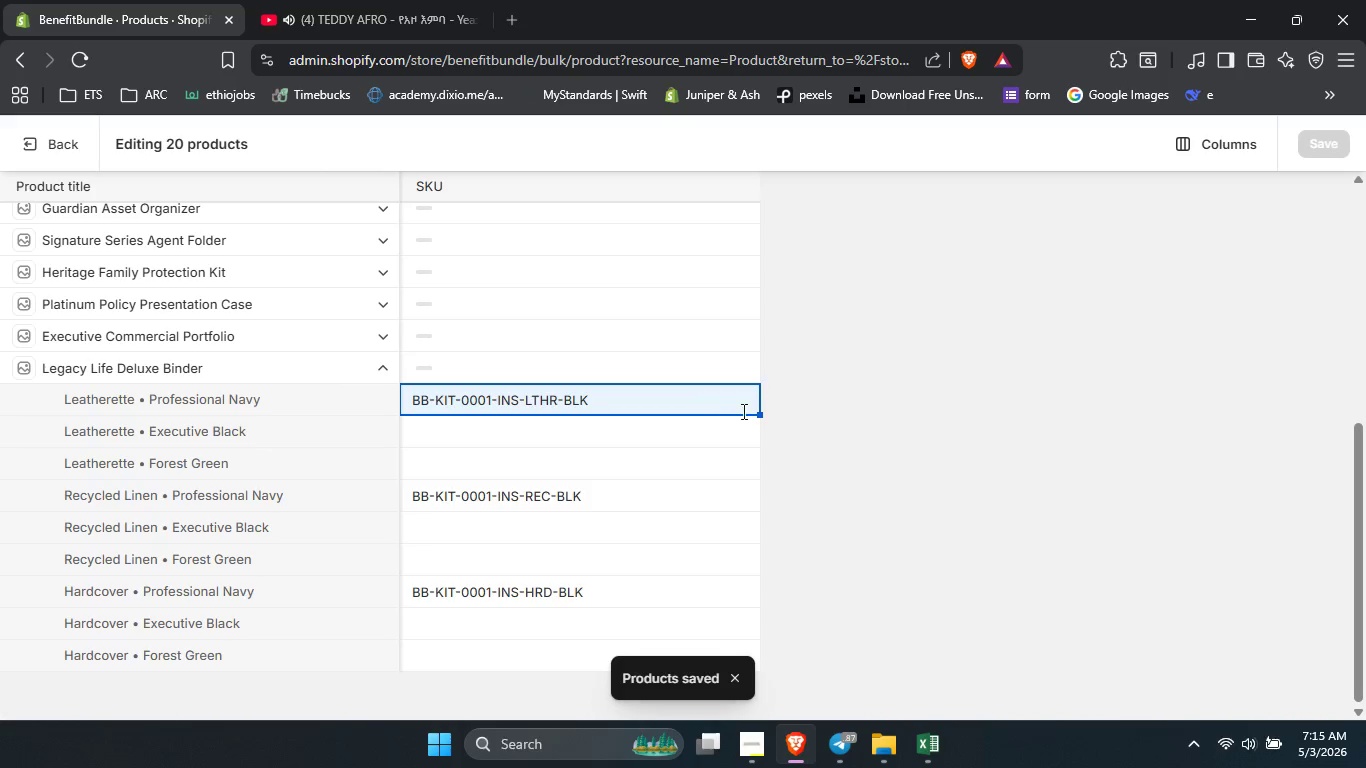 
left_click_drag(start_coordinate=[760, 416], to_coordinate=[744, 455])
 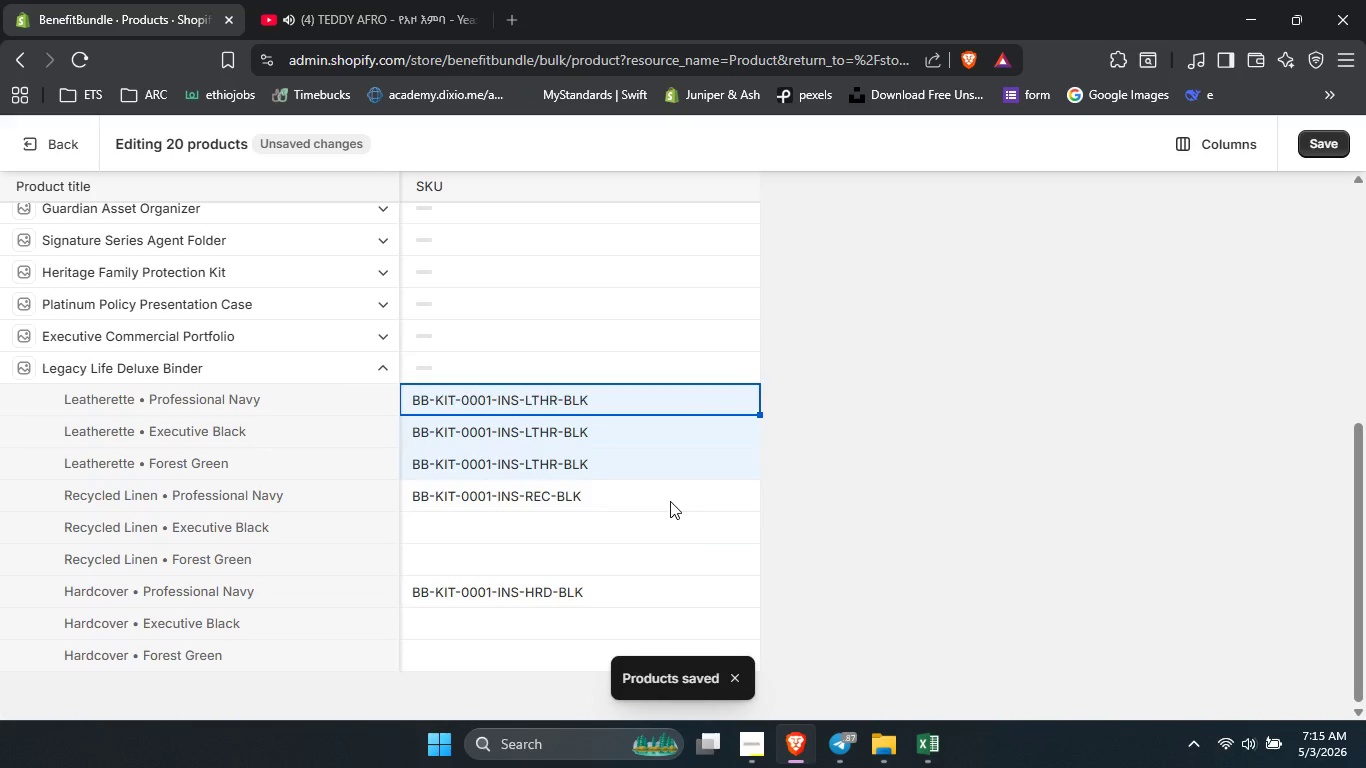 
left_click([670, 501])
 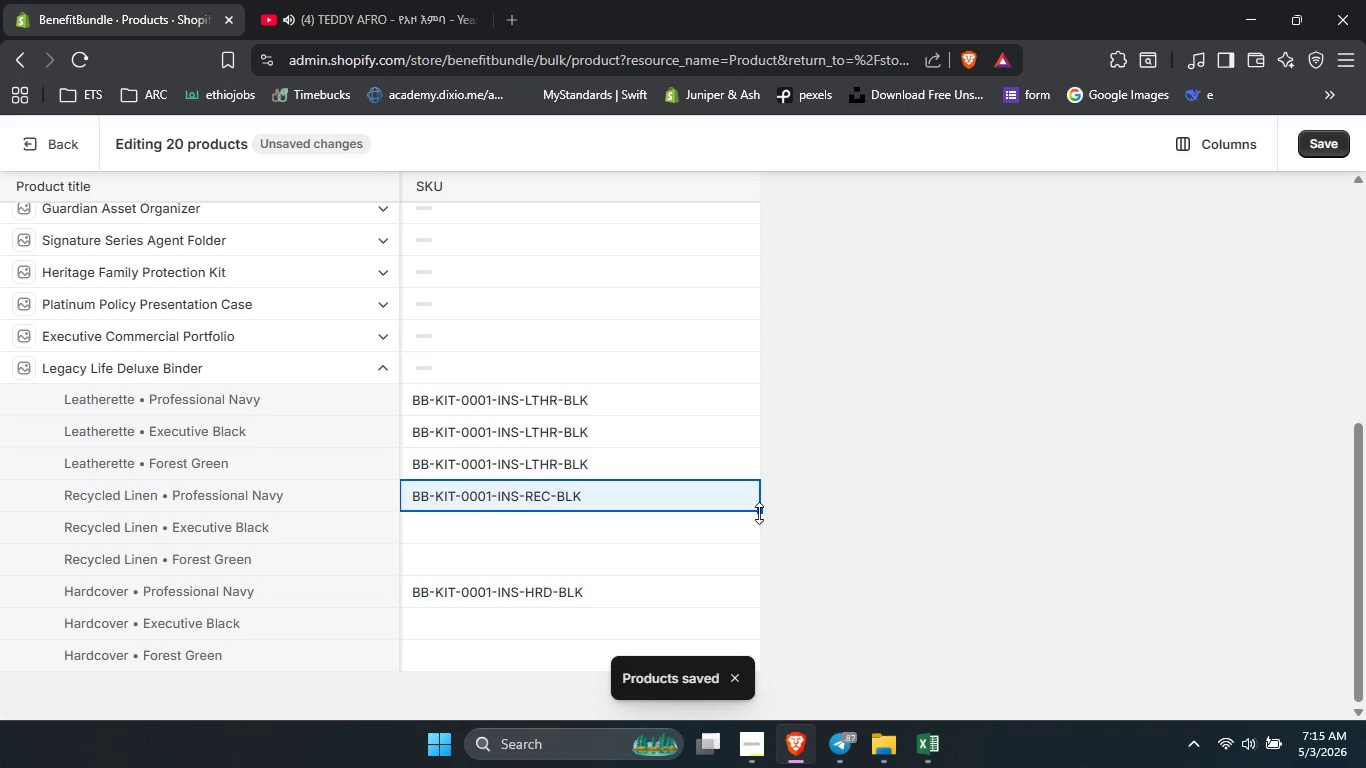 
left_click_drag(start_coordinate=[759, 513], to_coordinate=[746, 555])
 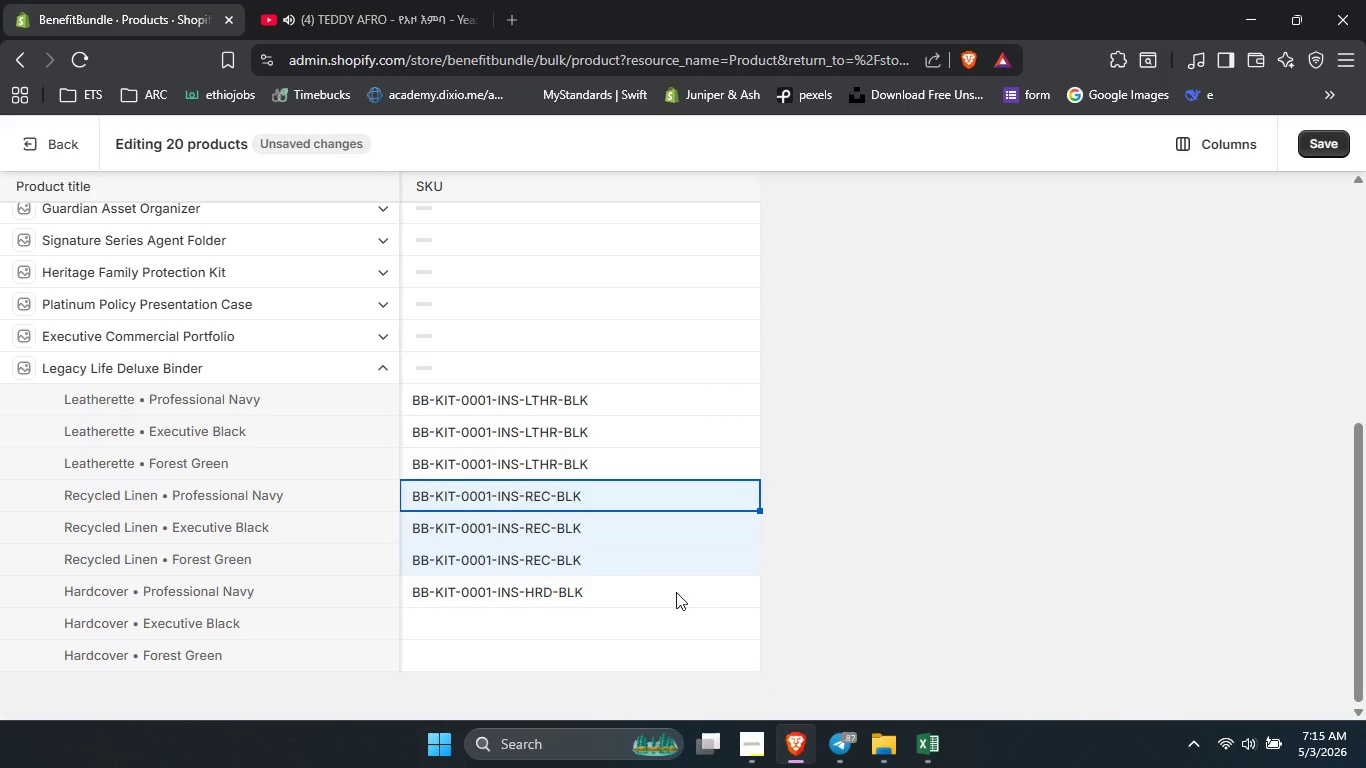 
left_click([676, 592])
 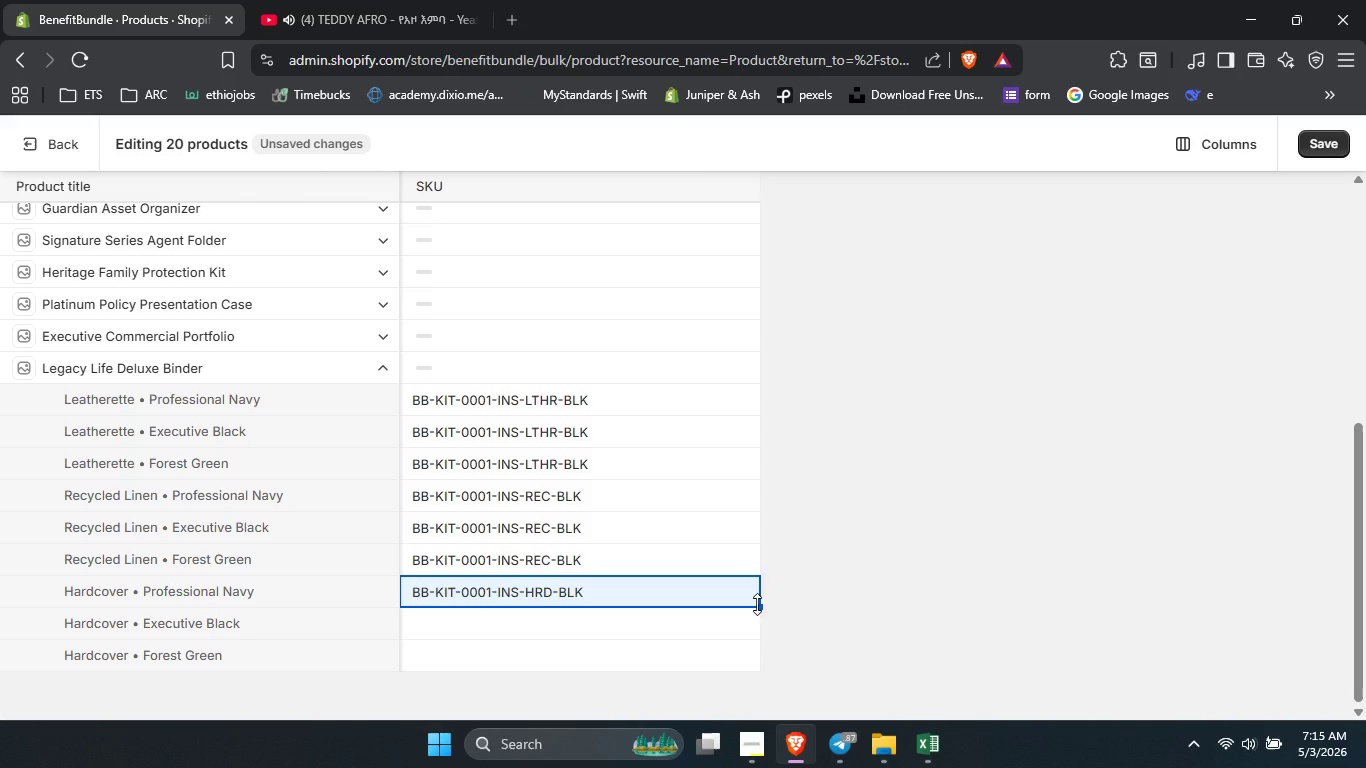 
left_click_drag(start_coordinate=[757, 604], to_coordinate=[750, 652])
 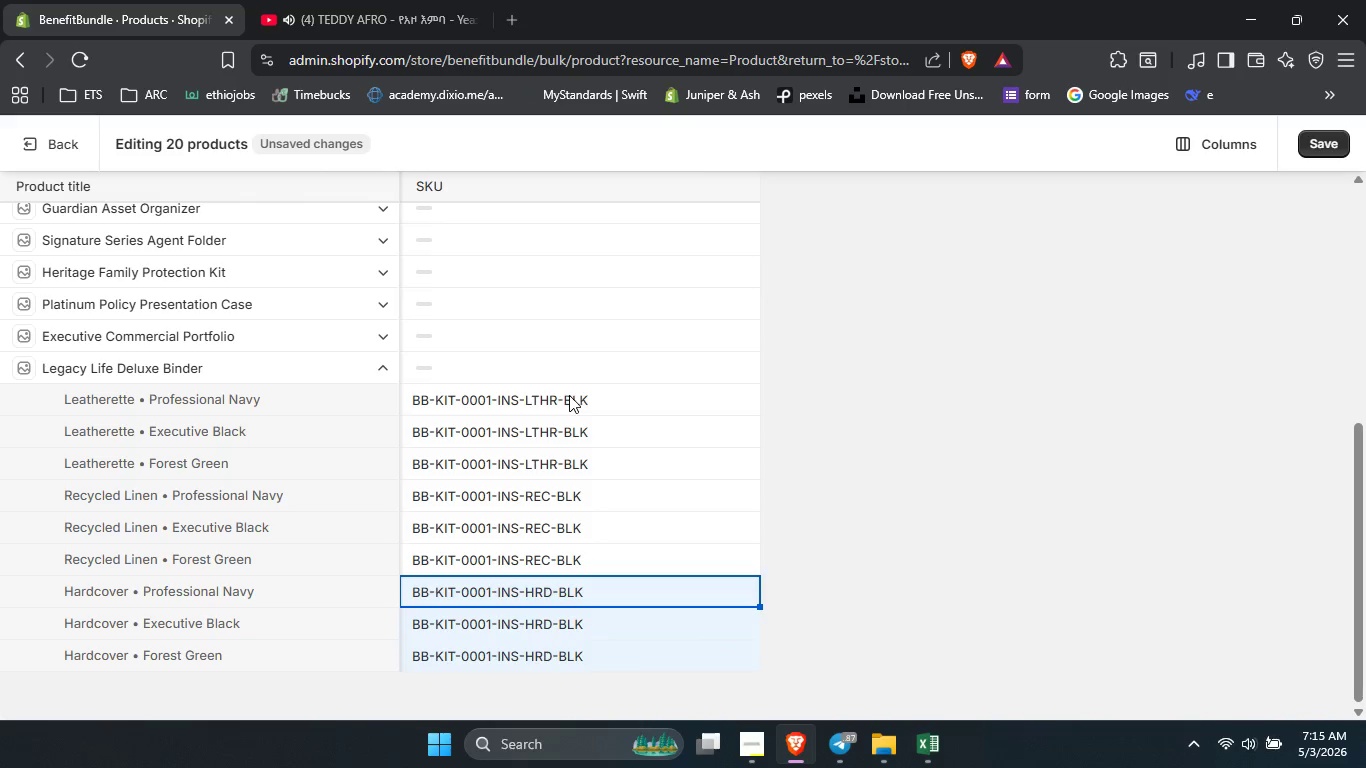 
double_click([571, 395])
 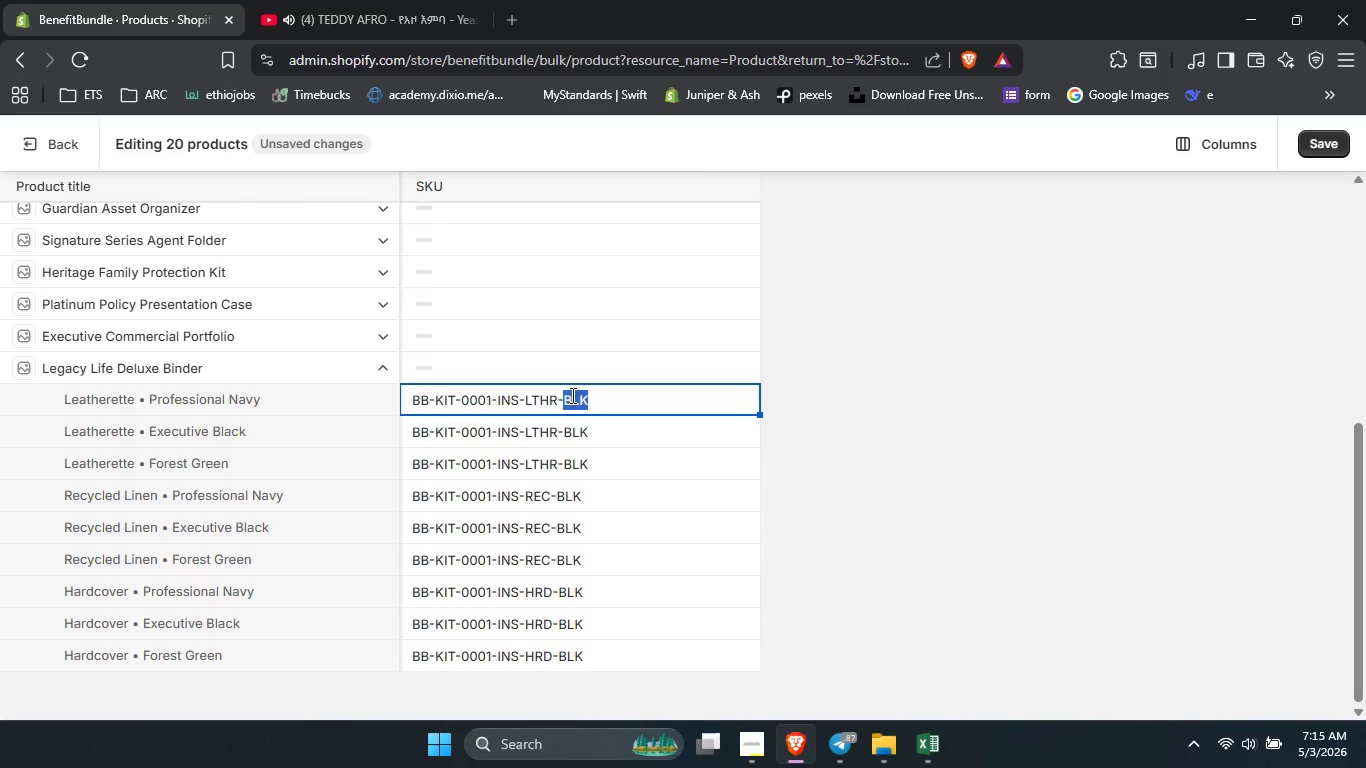 
type(pn)
 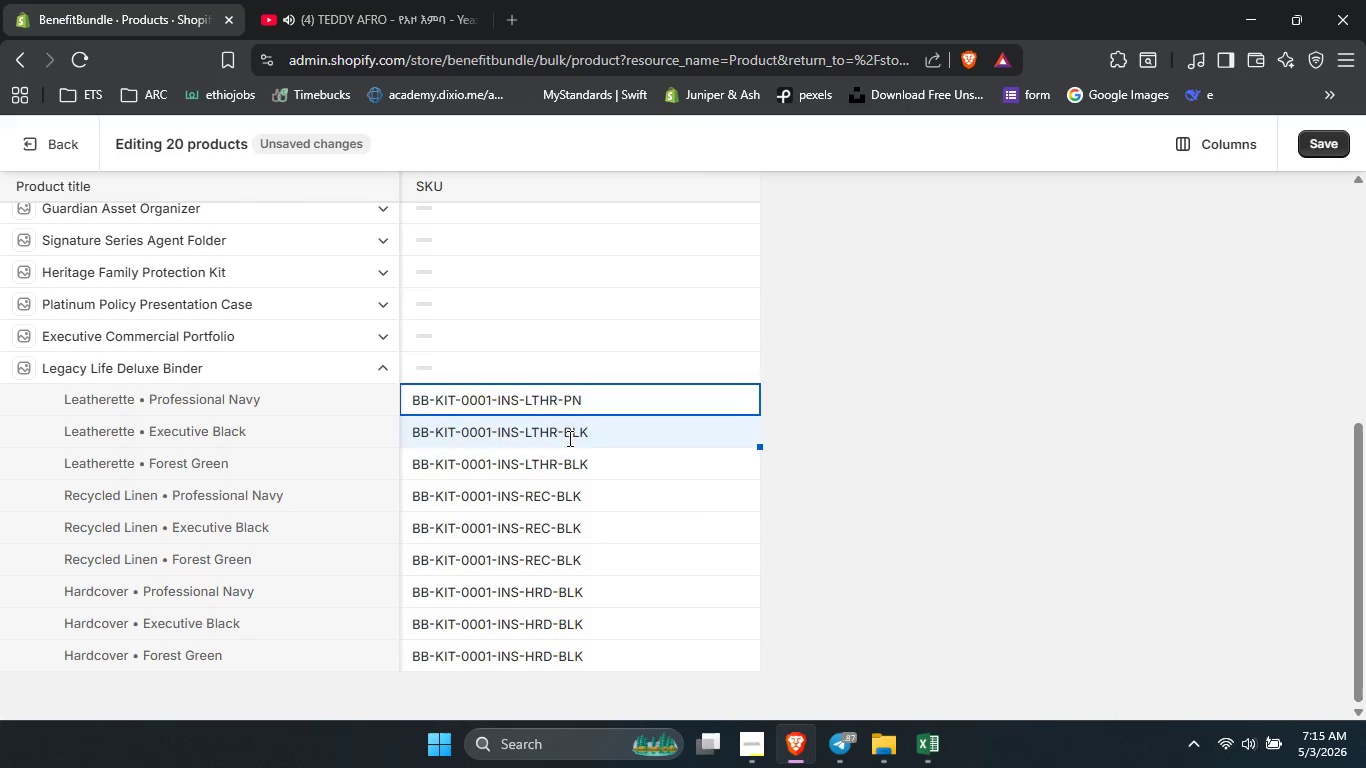 
double_click([568, 437])
 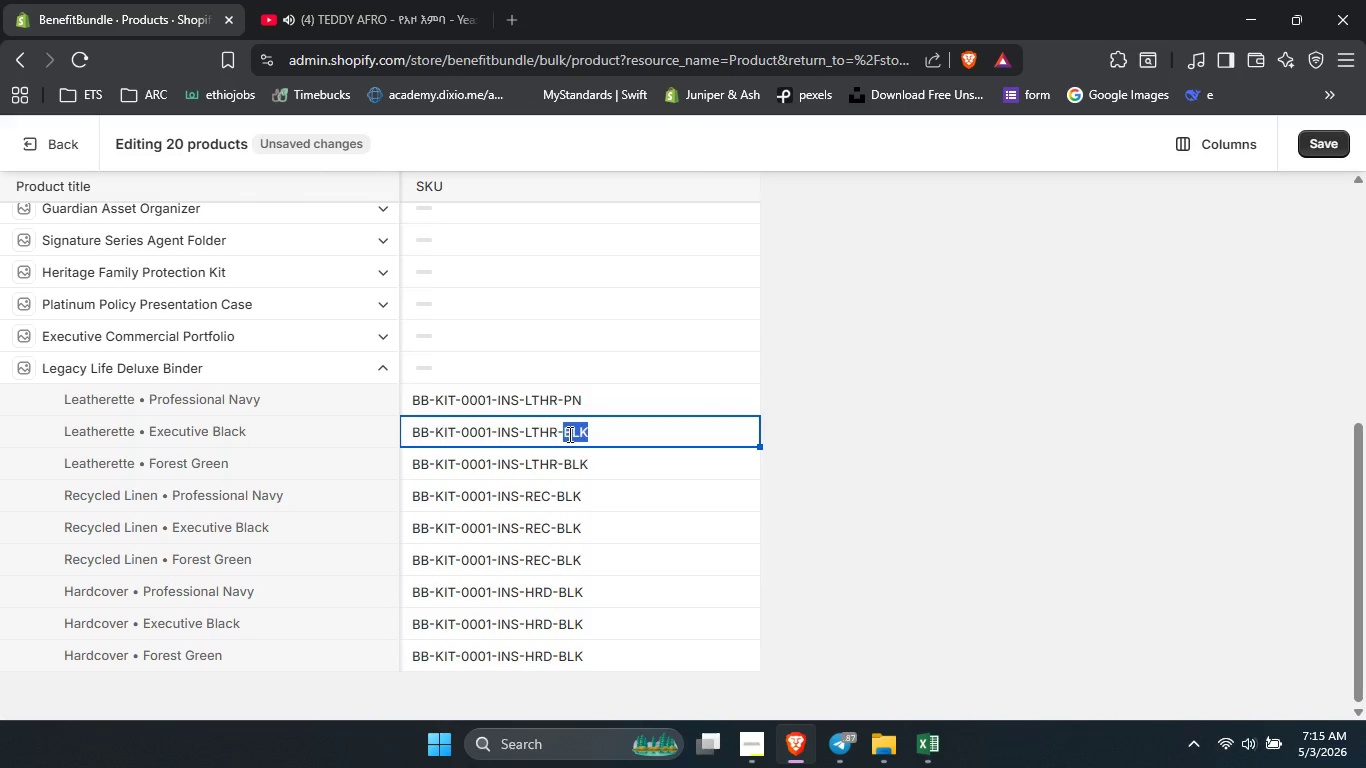 
type(eb)
 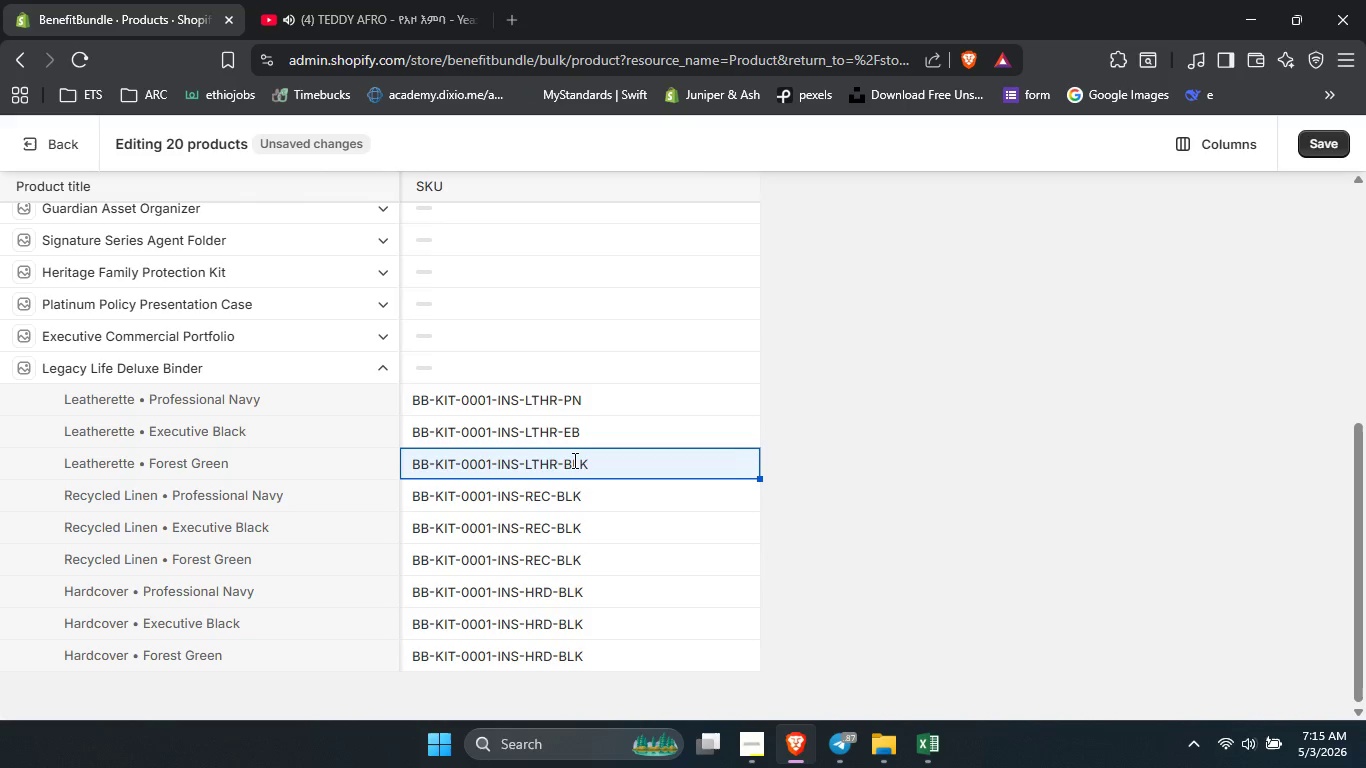 
double_click([573, 460])
 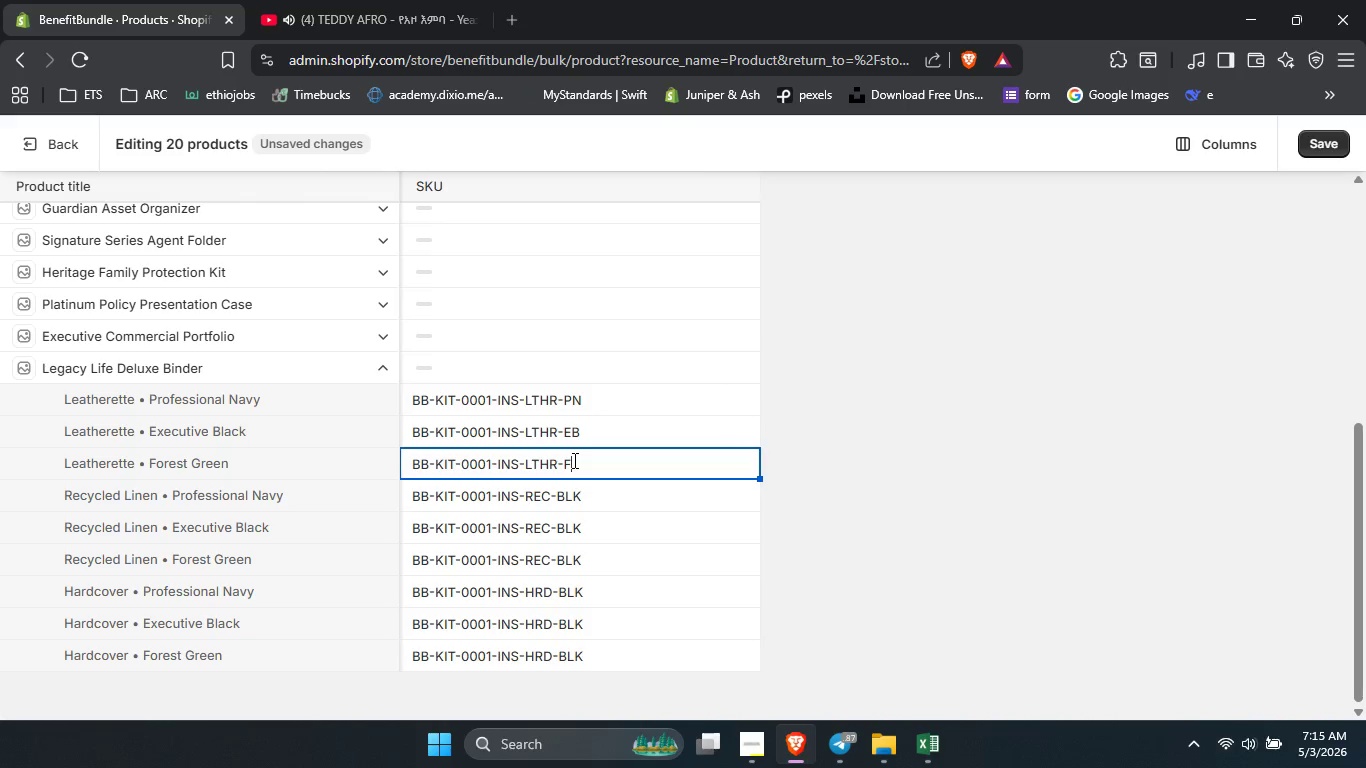 
type(fg)
 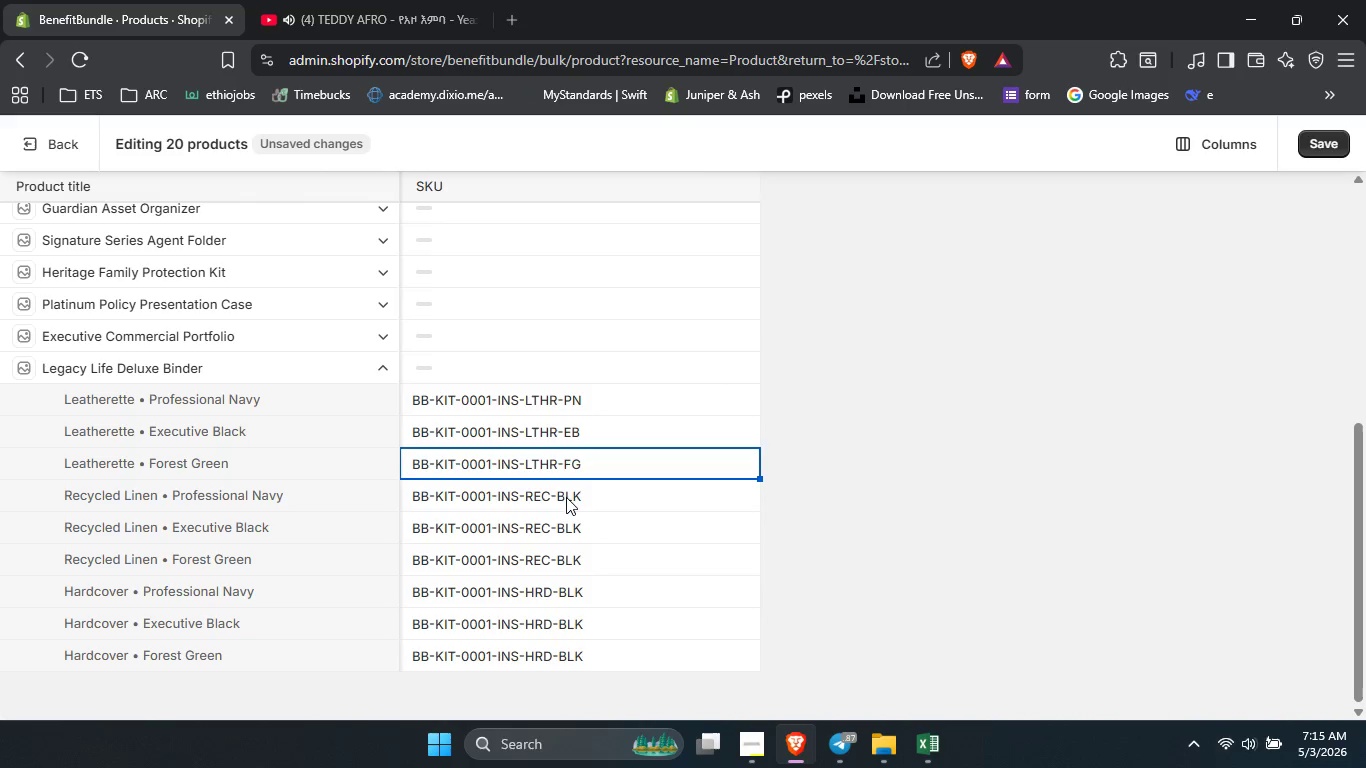 
double_click([566, 497])
 